 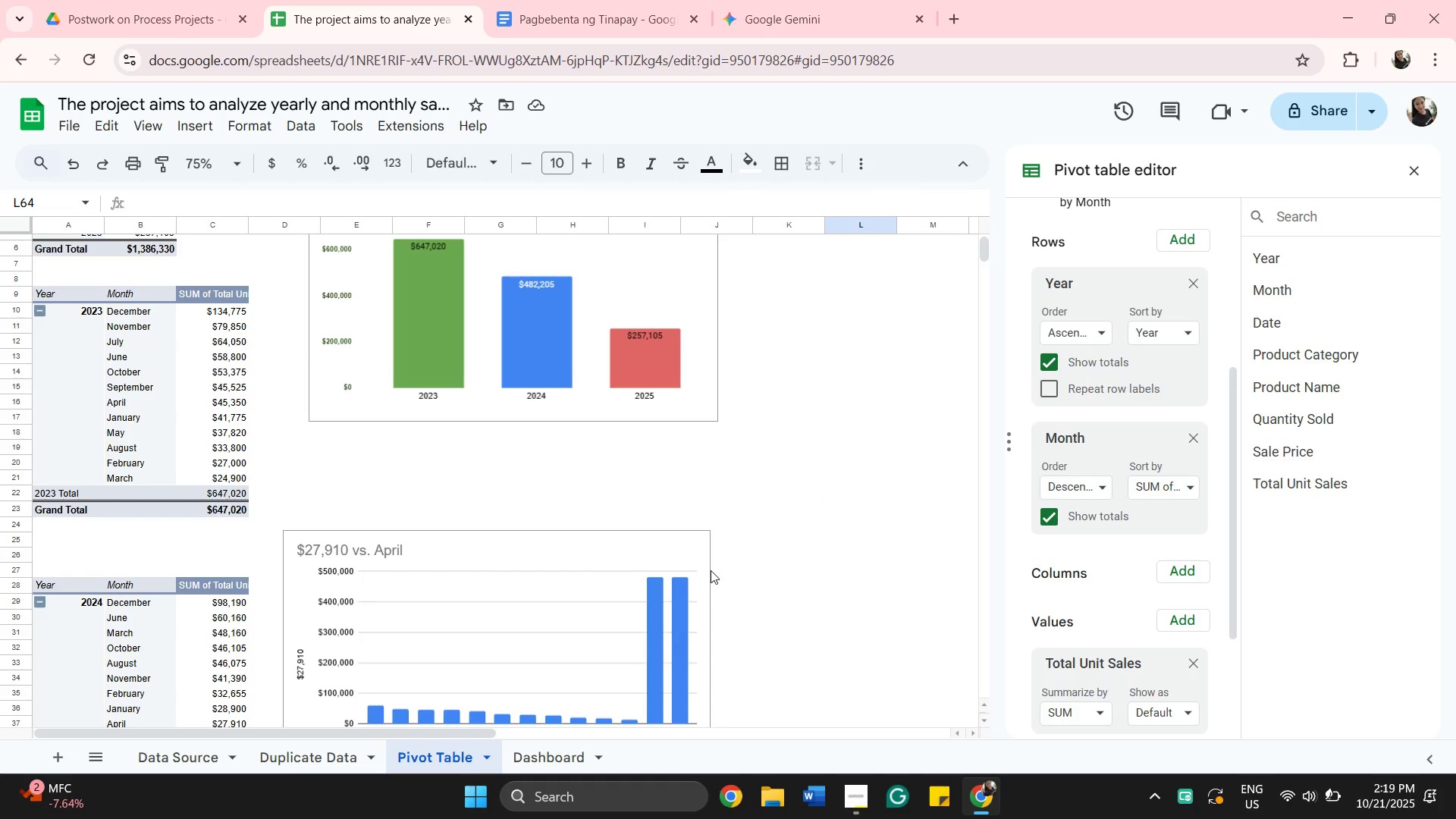 
left_click_drag(start_coordinate=[535, 600], to_coordinate=[621, 566])
 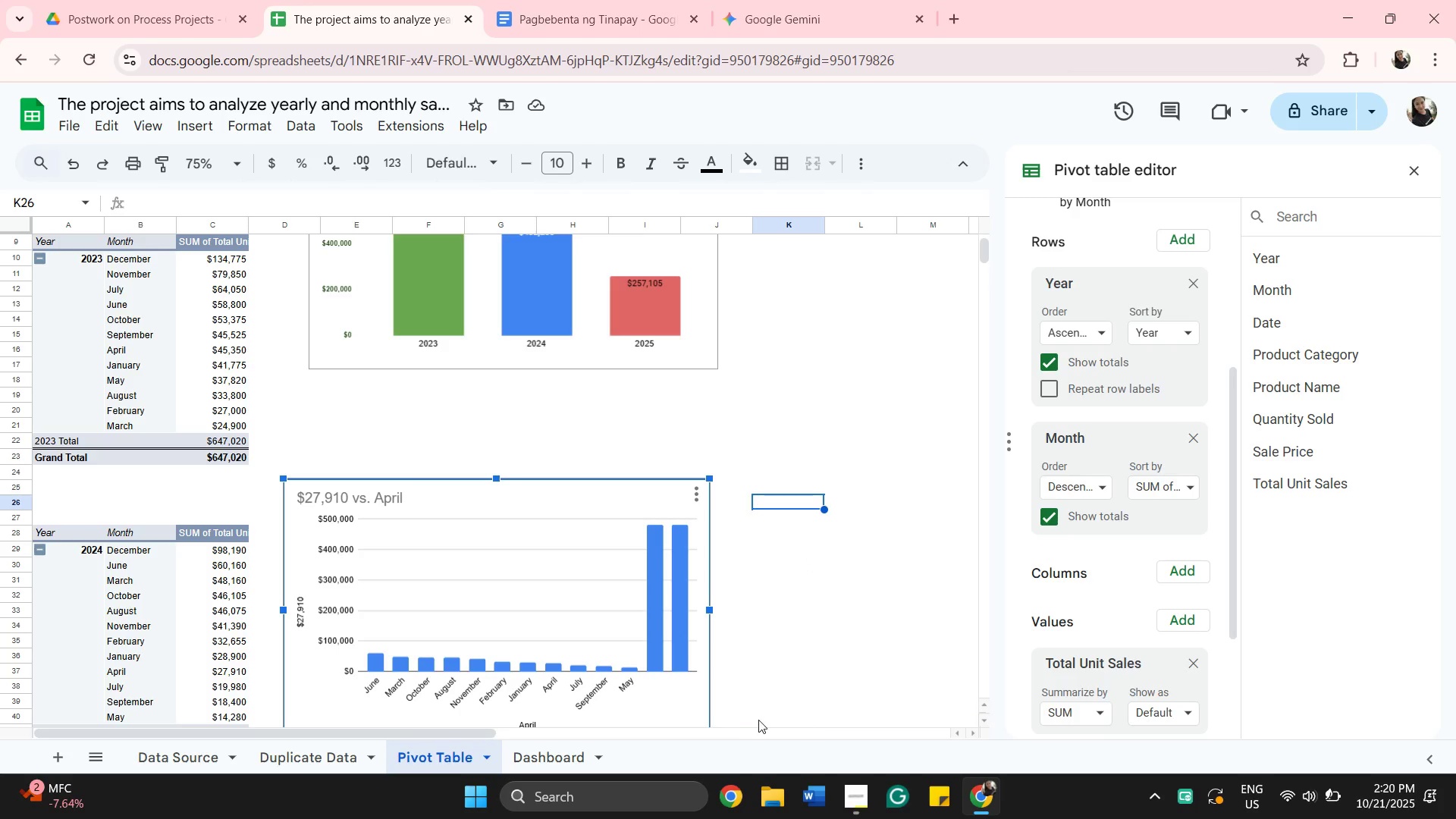 
wait(31.02)
 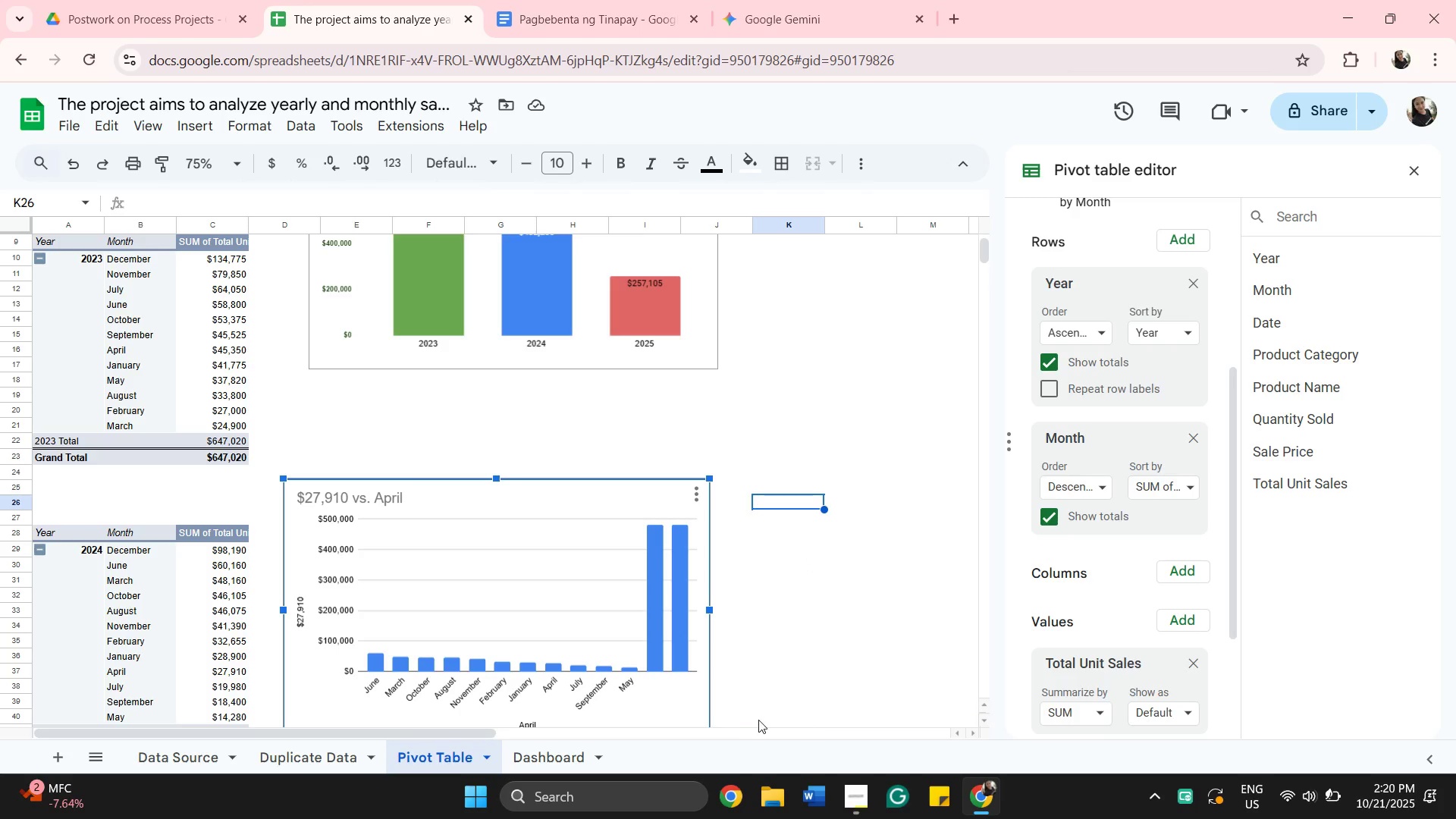 
left_click([1410, 170])
 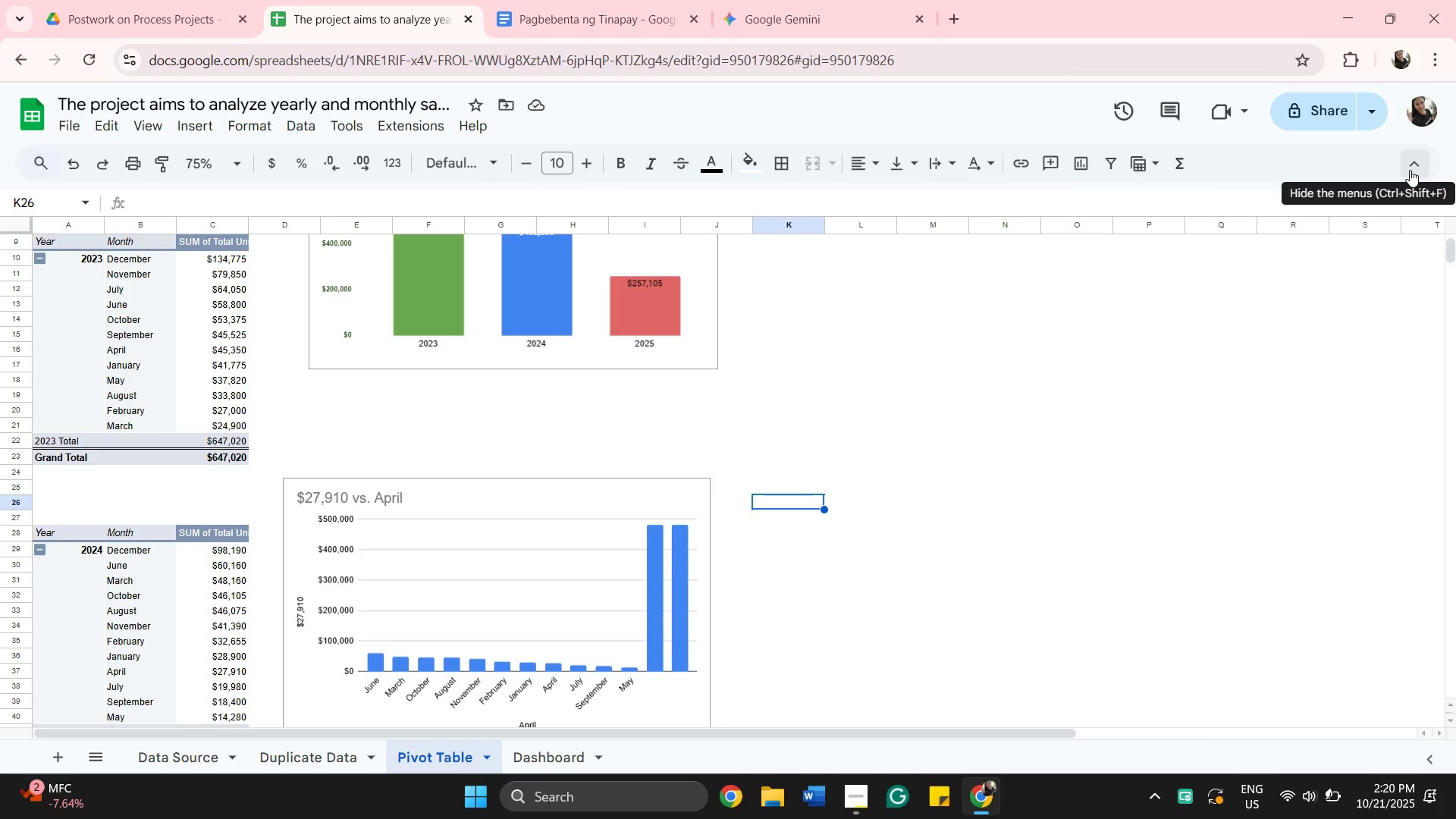 
wait(11.76)
 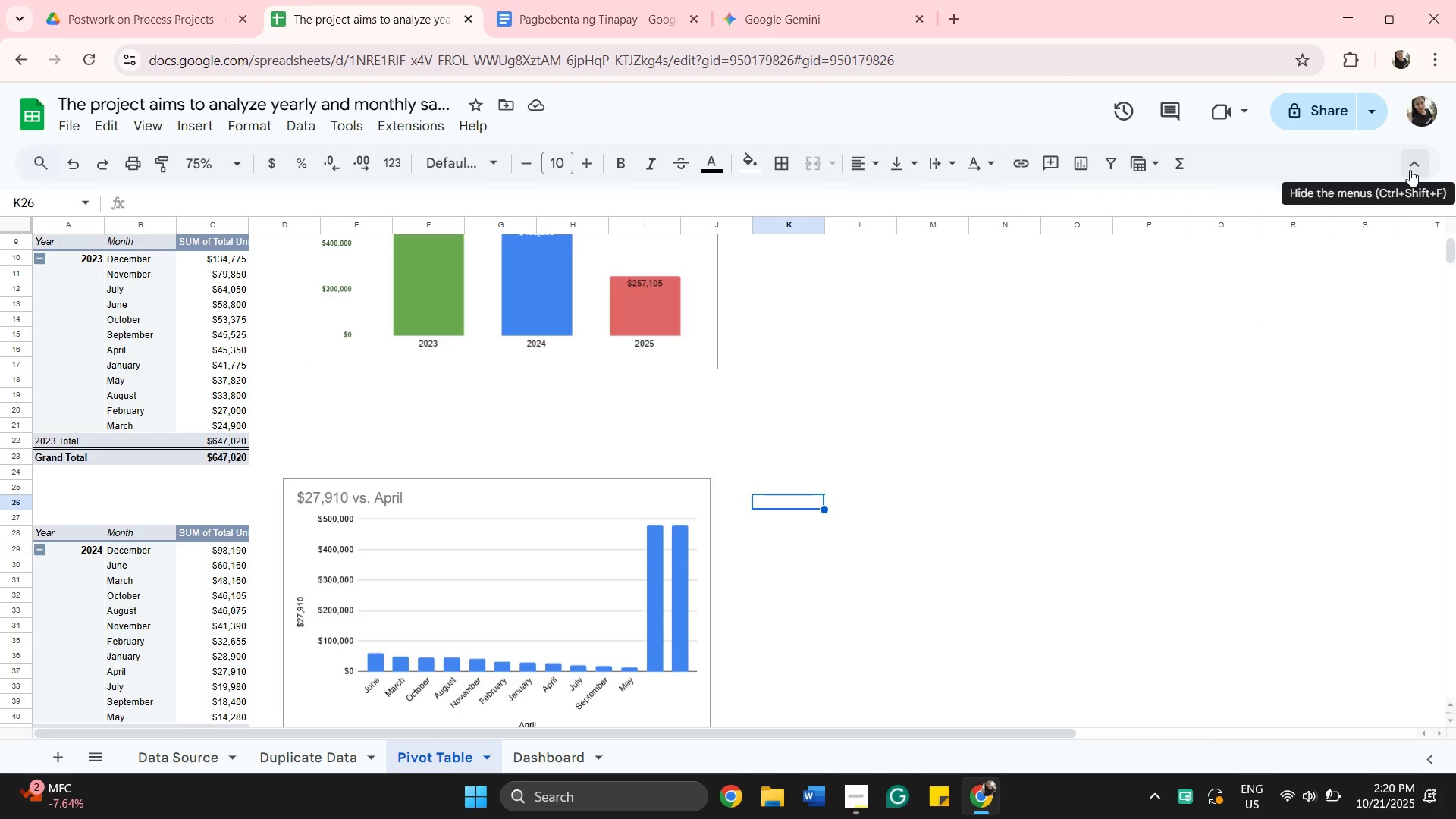 
right_click([1410, 170])
 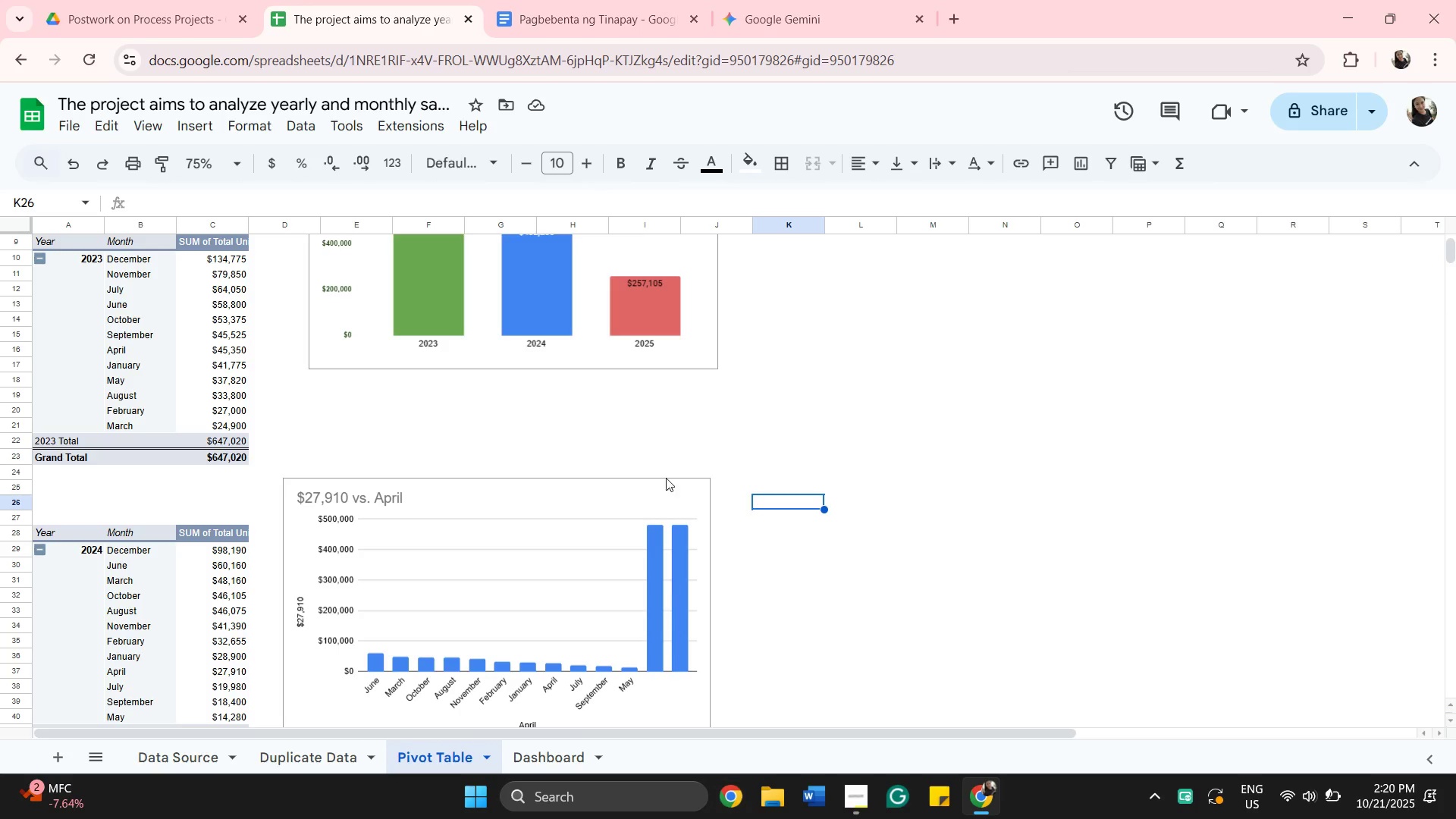 
left_click([880, 385])
 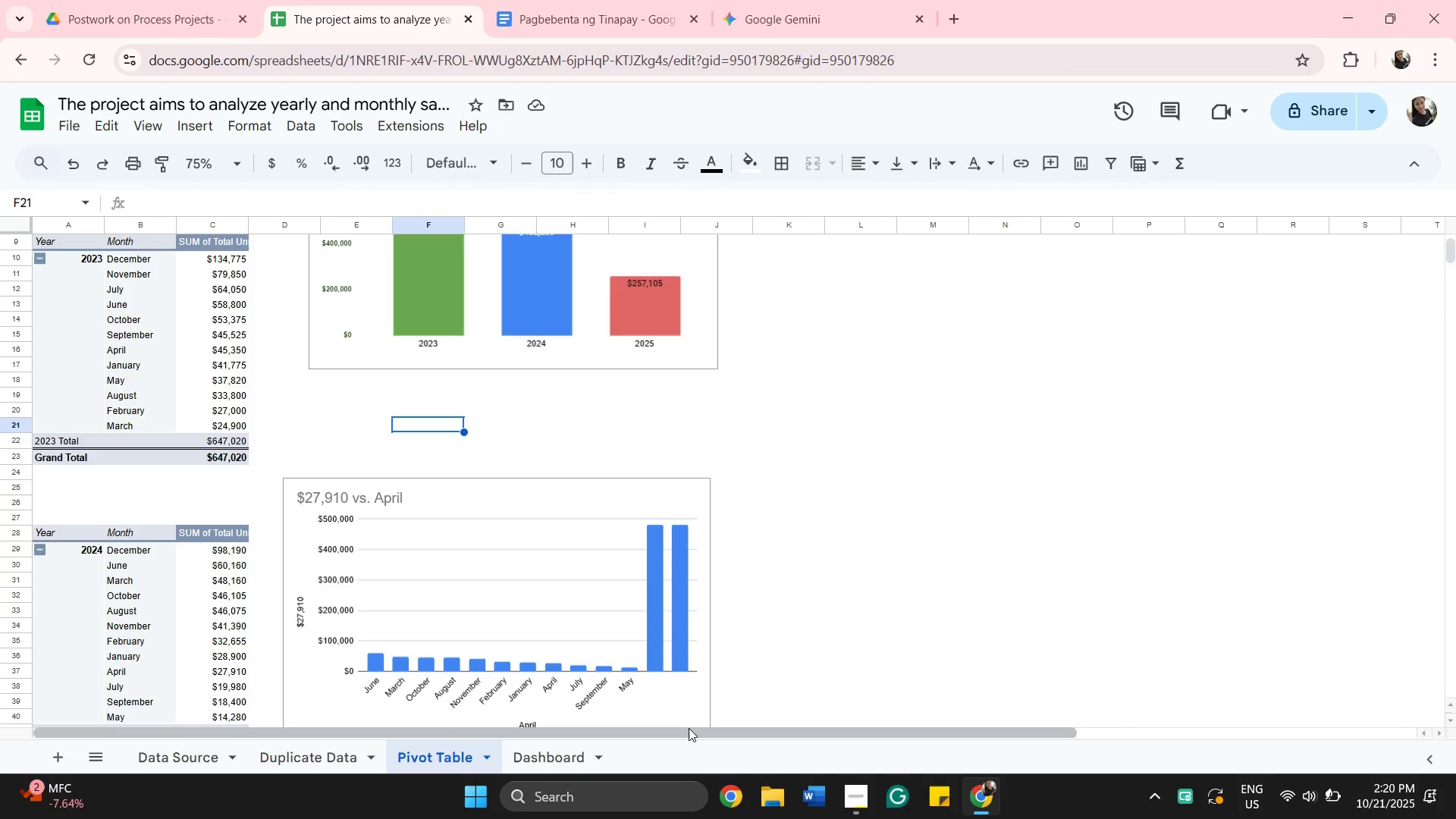 
scroll: coordinate [843, 581], scroll_direction: up, amount: 2.0
 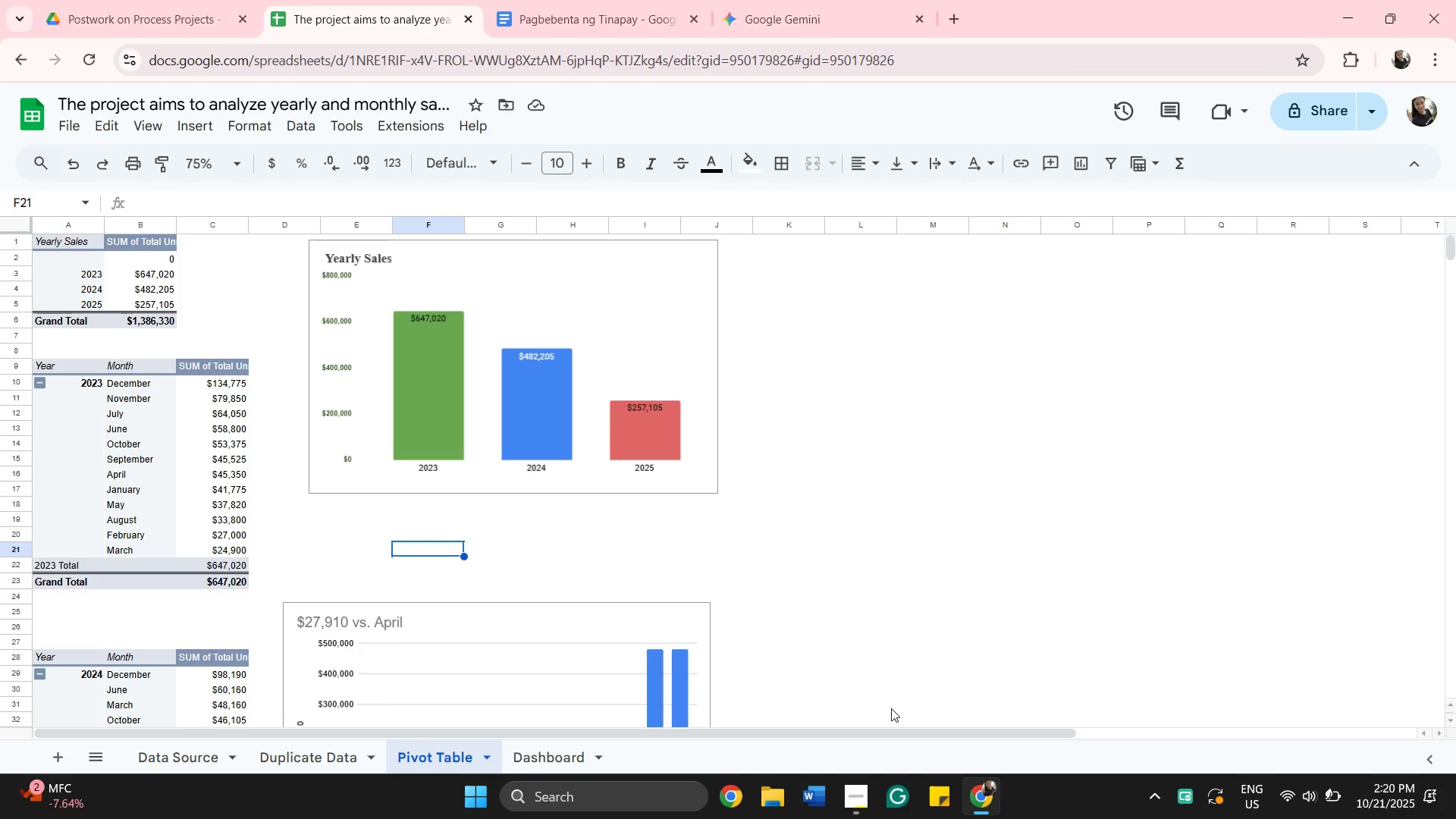 
wait(11.15)
 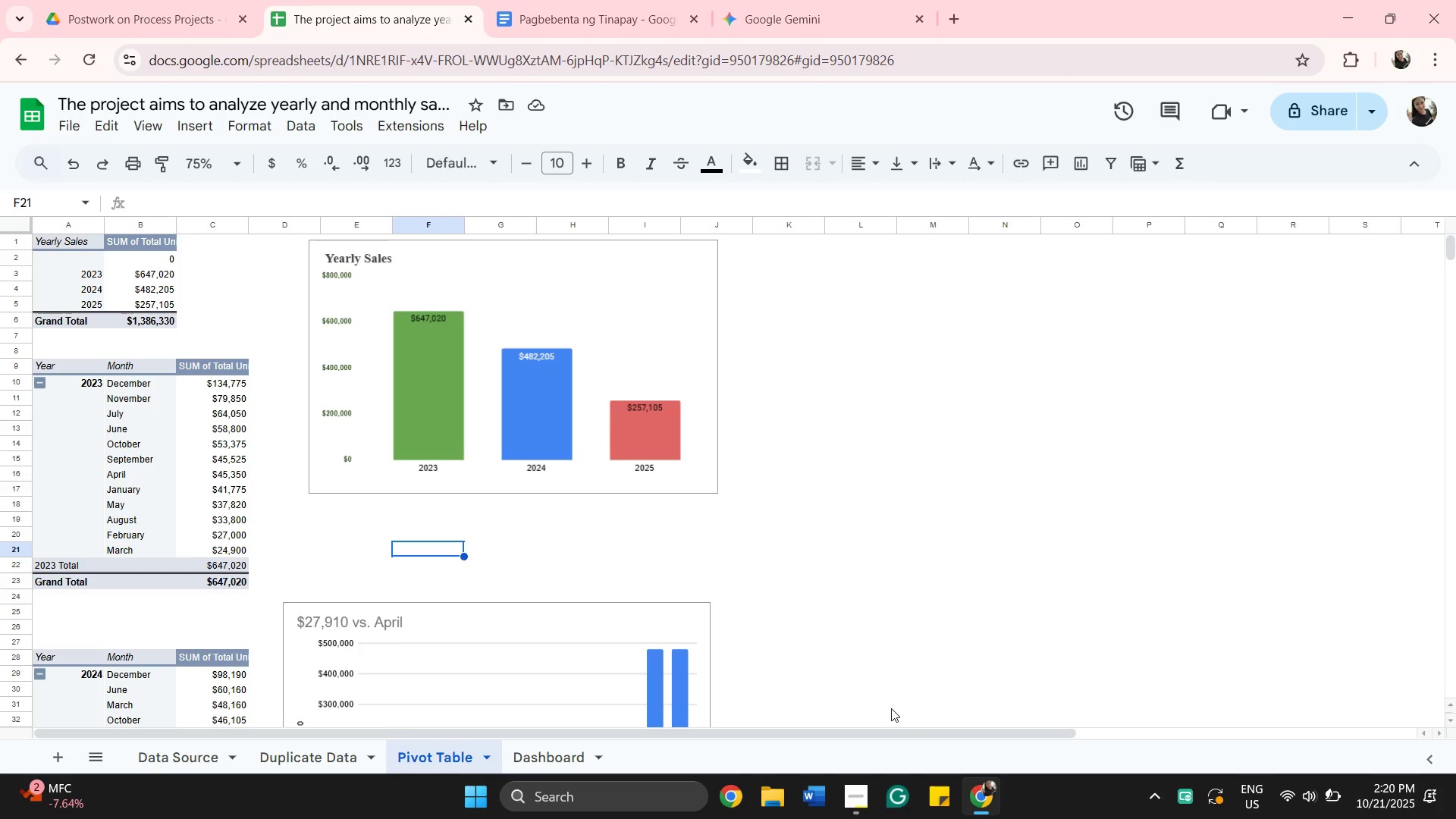 
left_click([382, 637])
 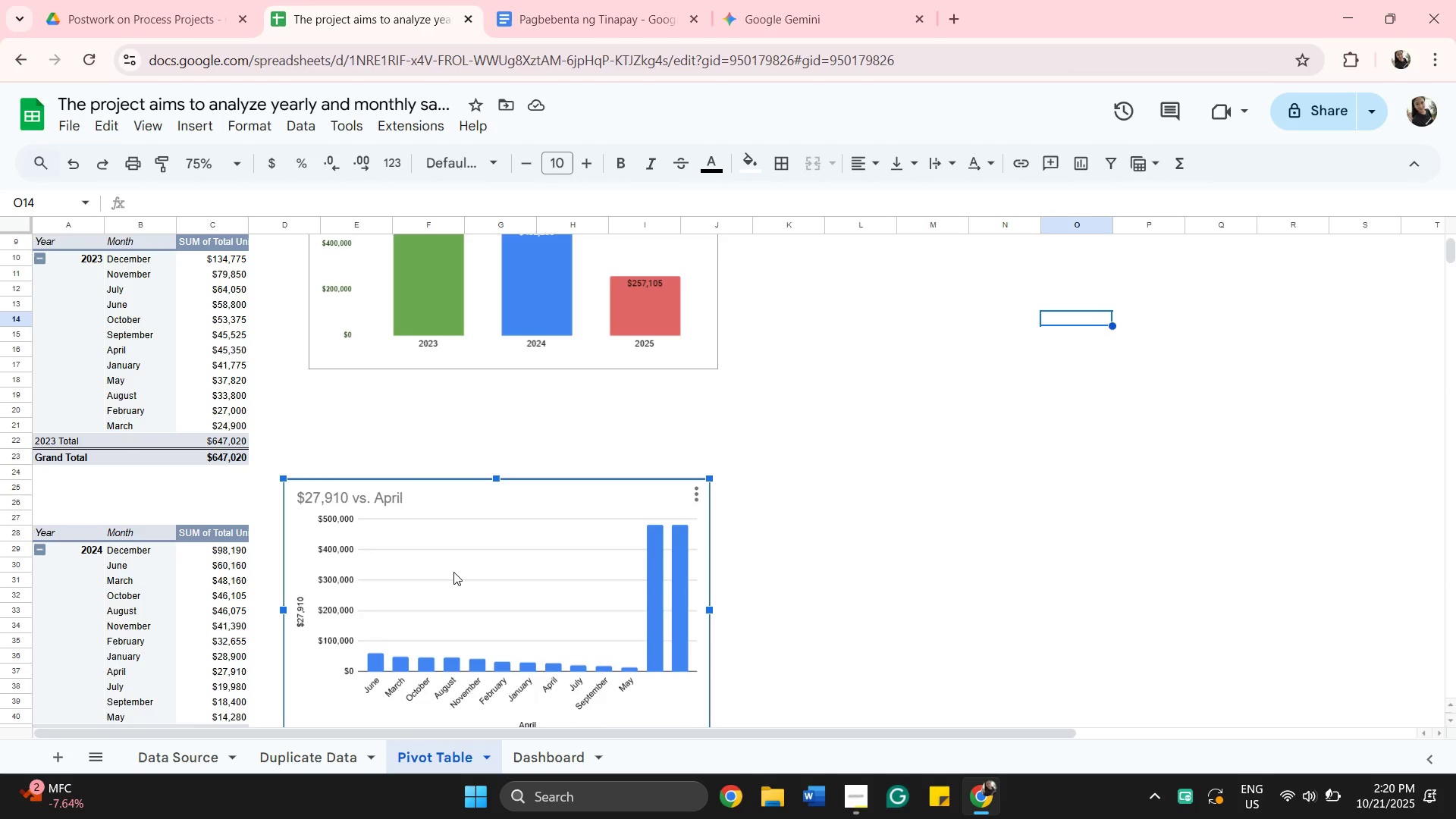 
scroll: coordinate [886, 557], scroll_direction: down, amount: 2.0
 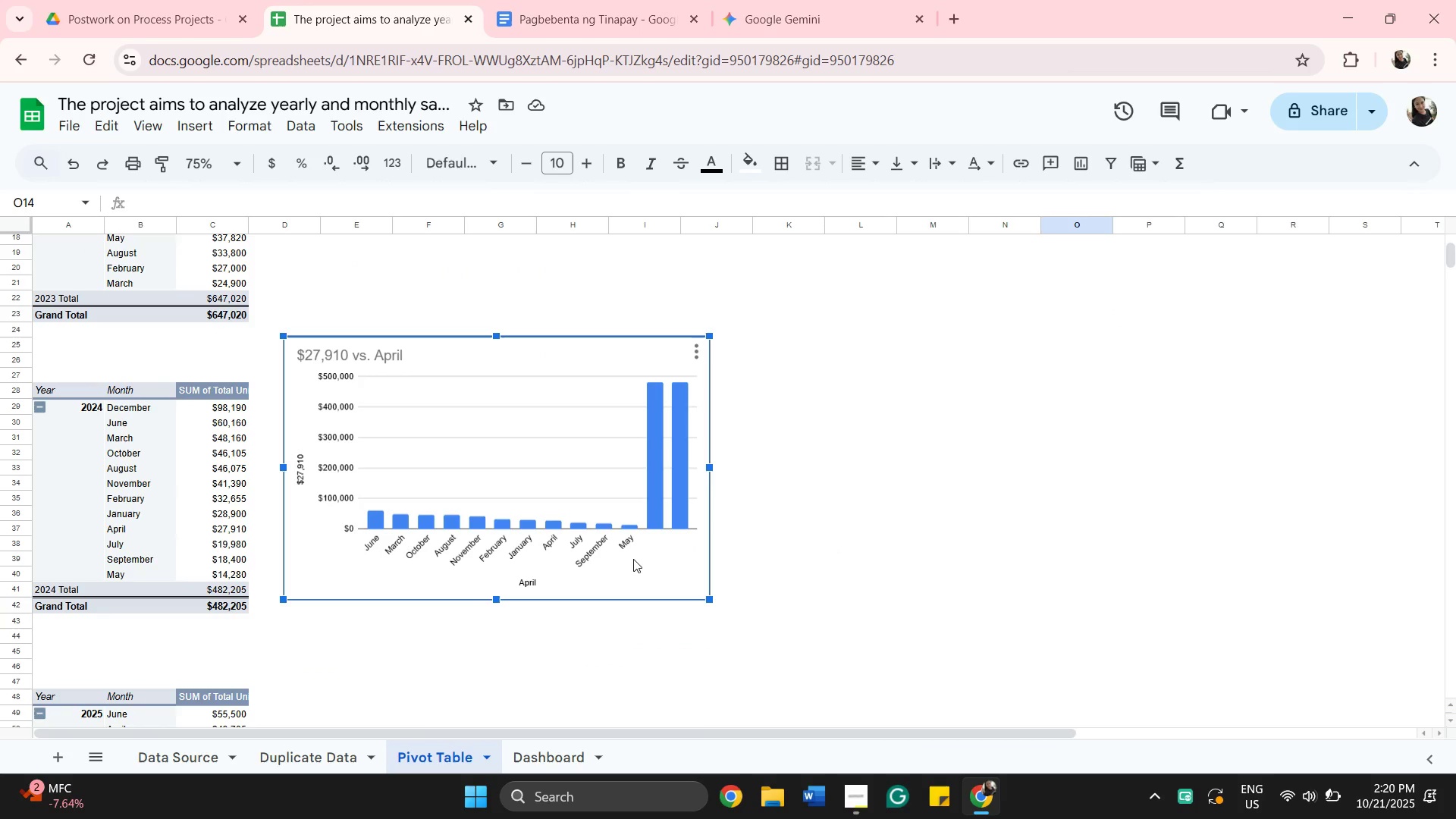 
left_click_drag(start_coordinate=[633, 559], to_coordinate=[720, 578])
 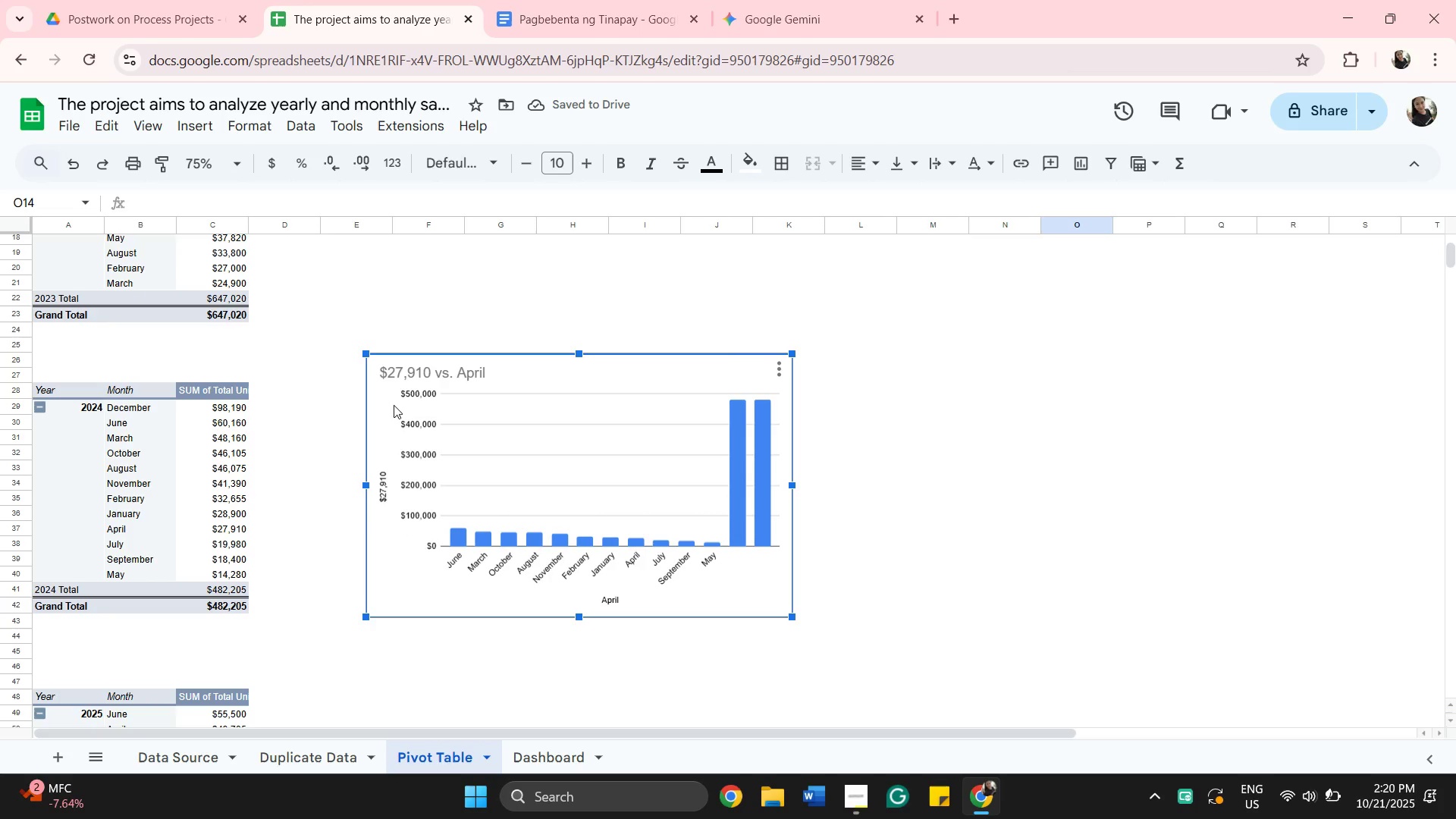 
left_click([420, 370])
 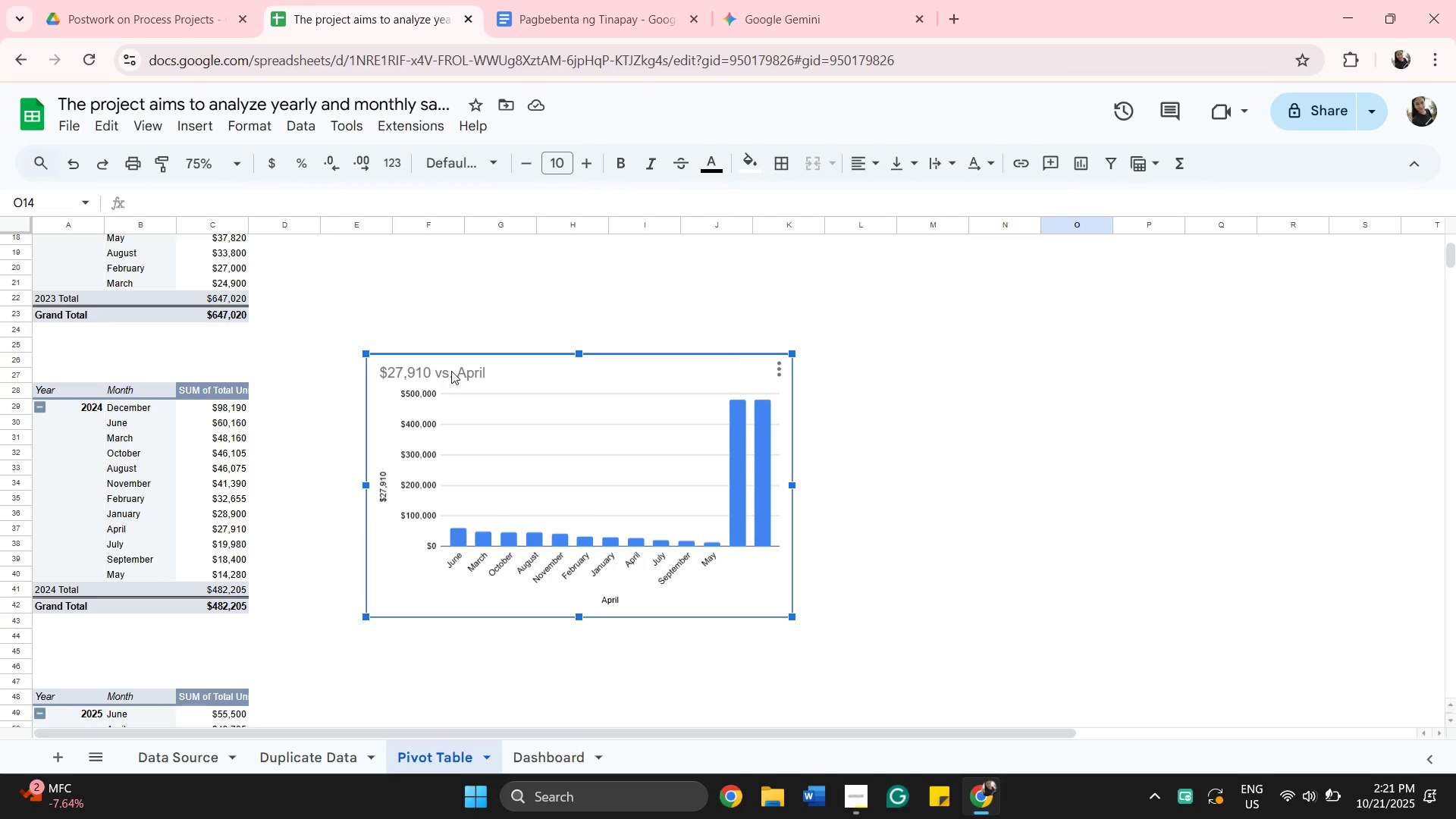 
double_click([453, 371])
 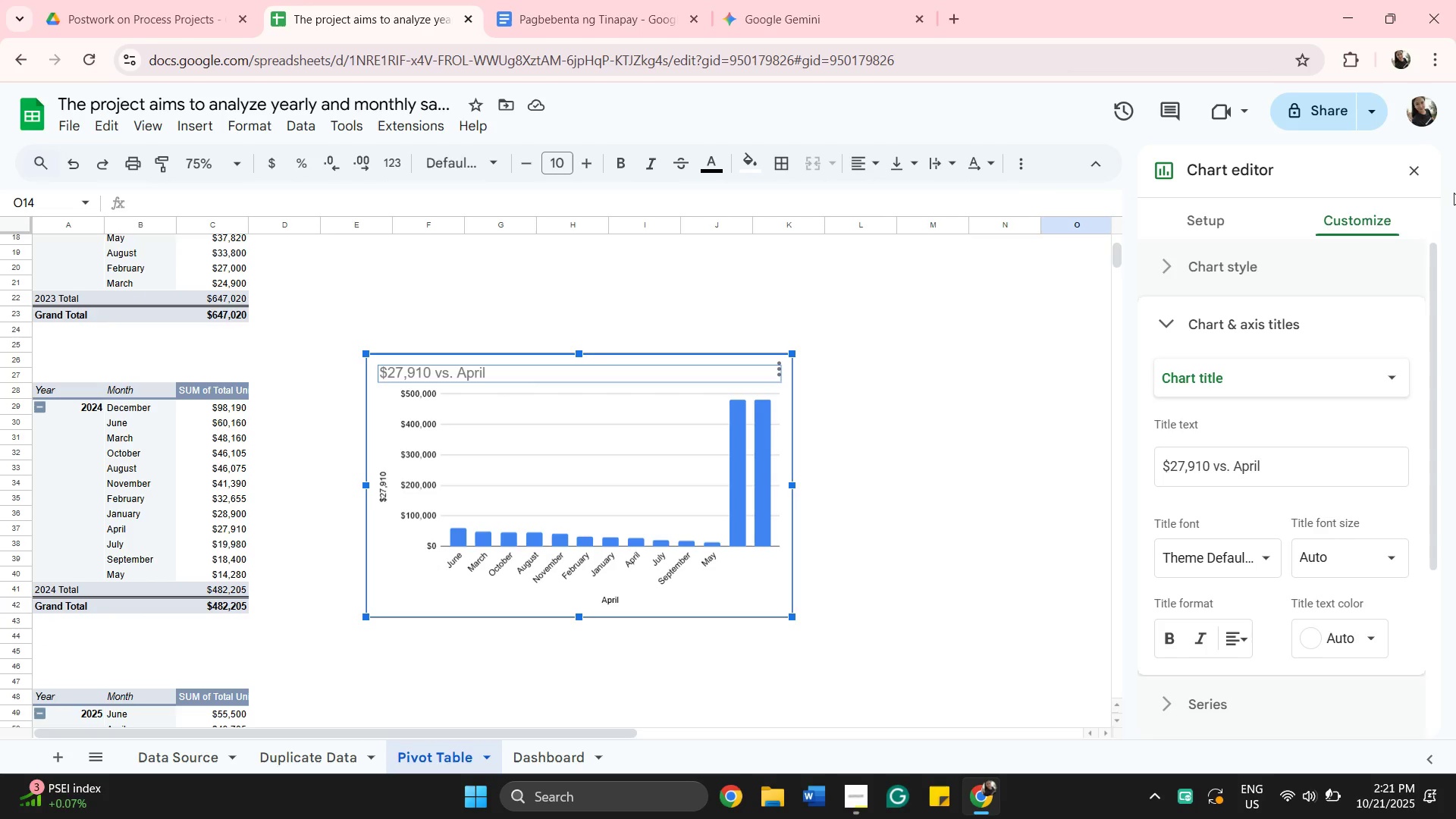 
left_click_drag(start_coordinate=[1279, 469], to_coordinate=[1043, 479])
 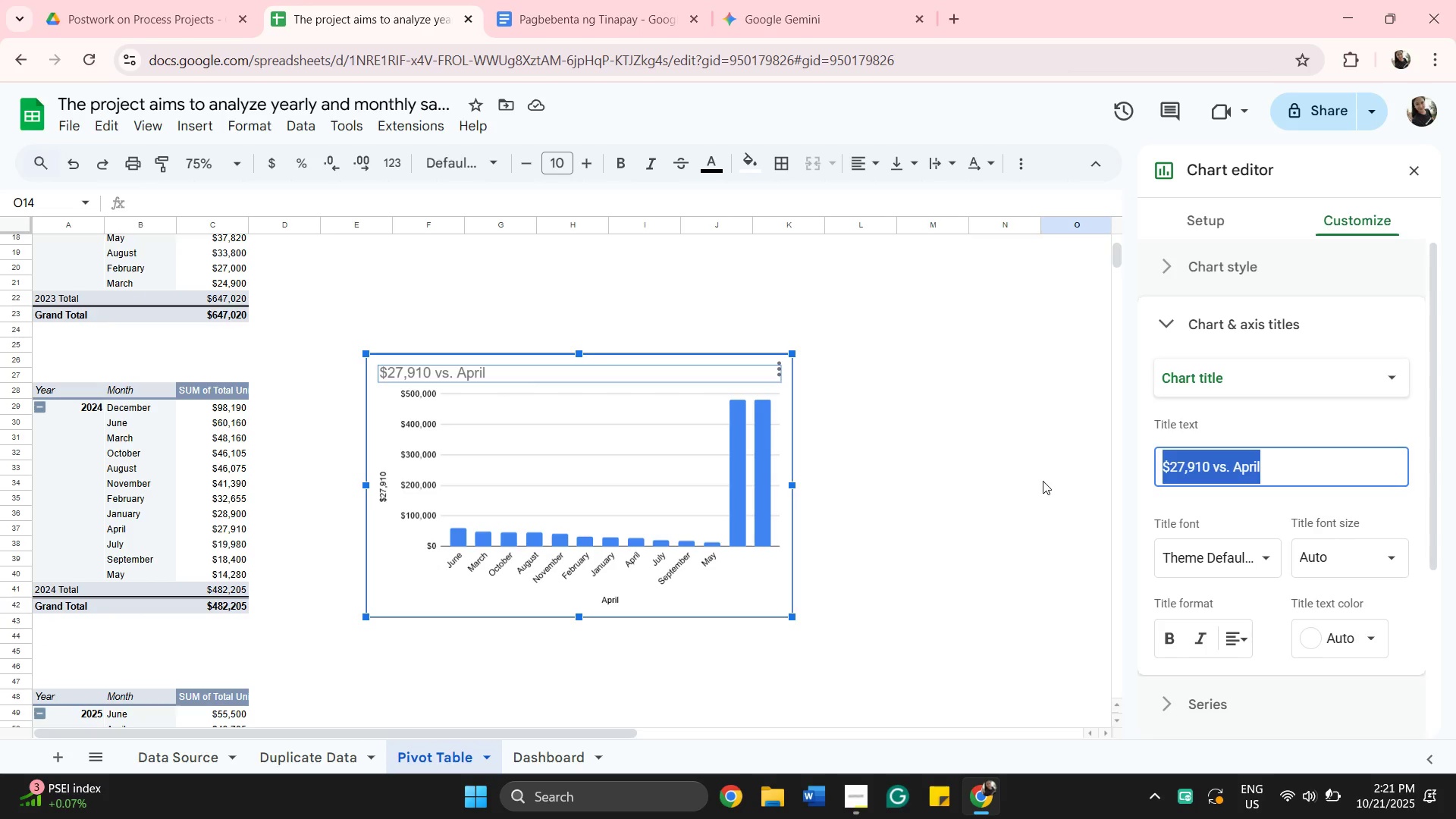 
key(Backspace)
type(year of 2024)
 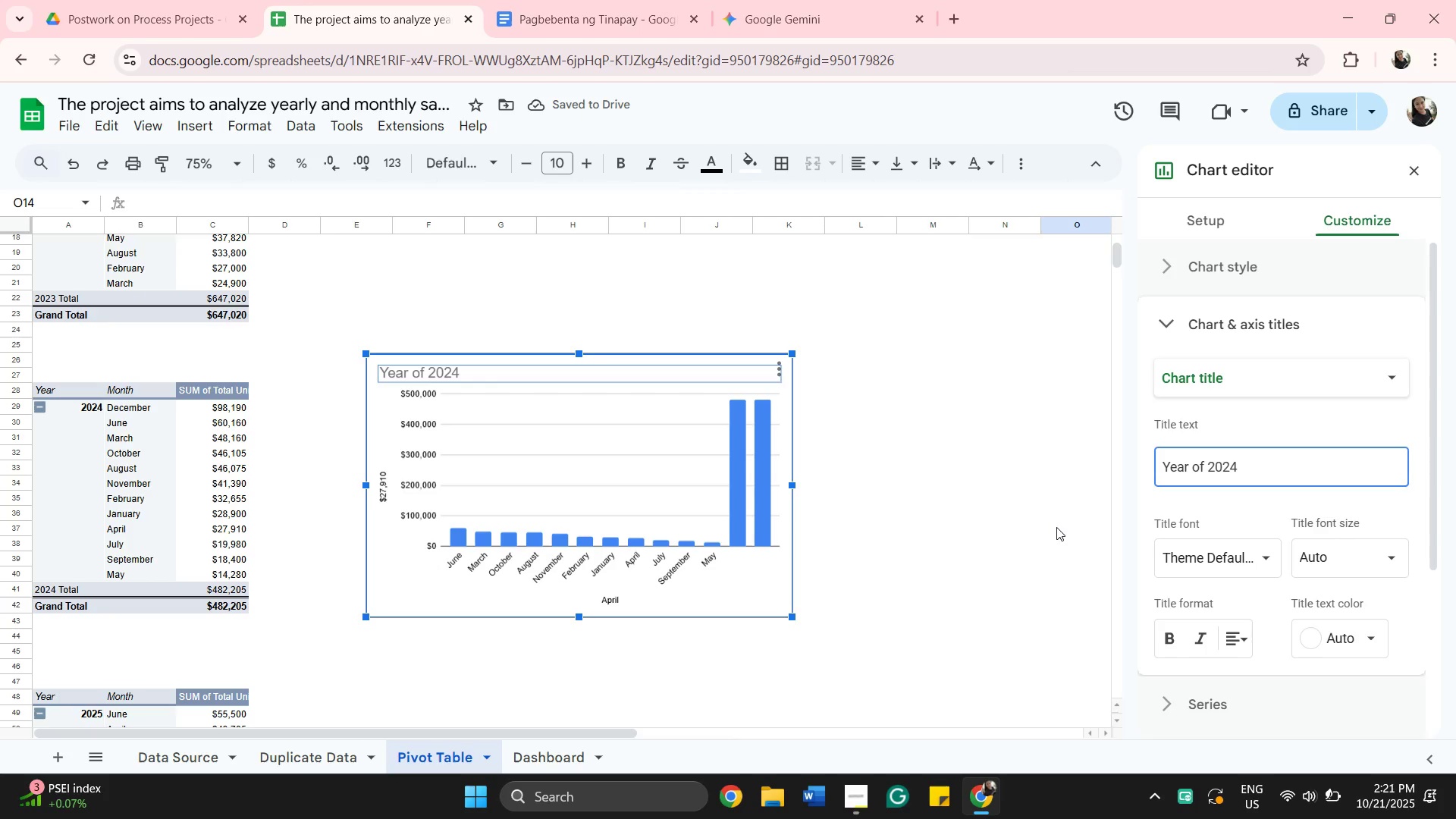 
wait(6.4)
 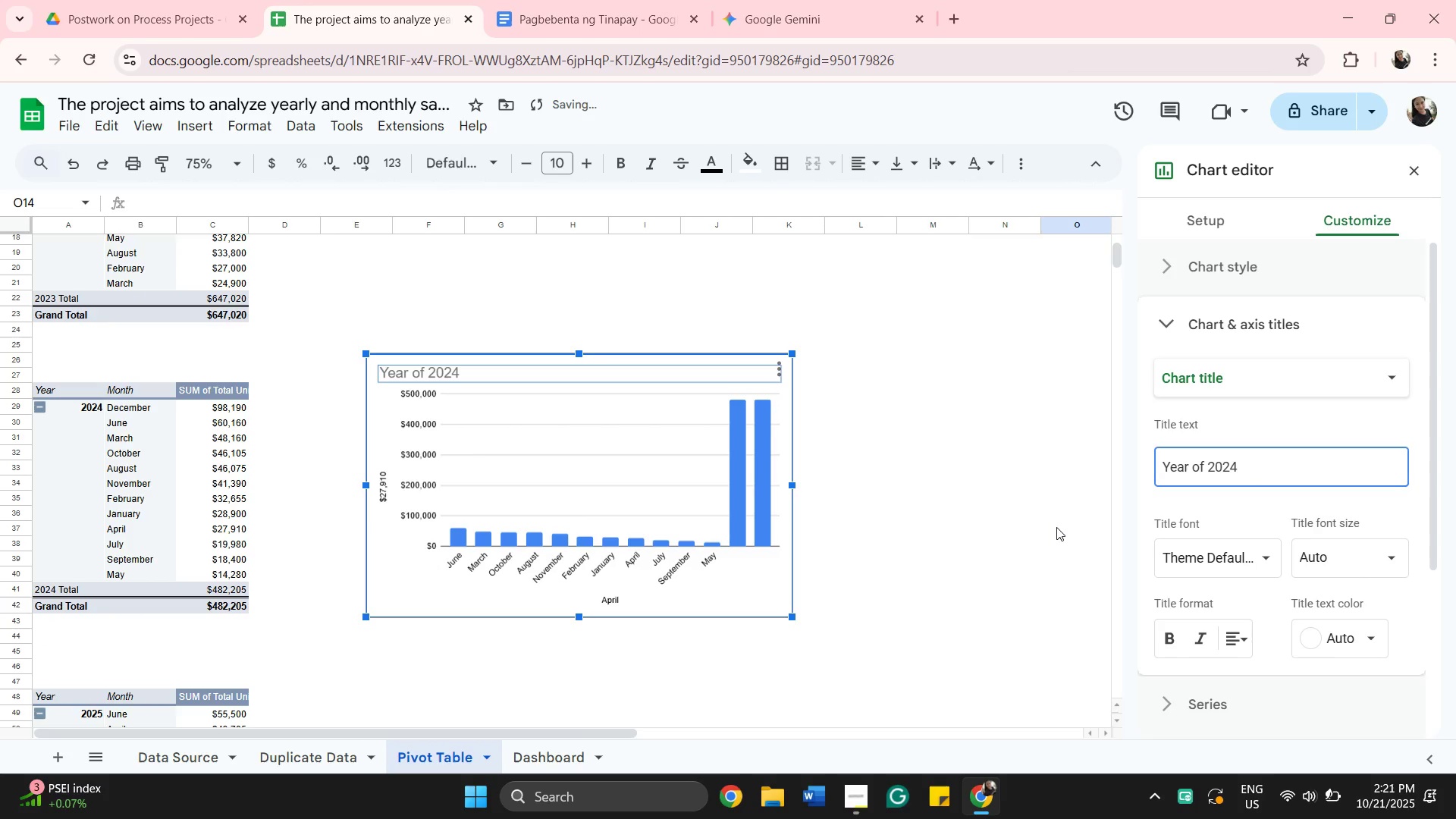 
hold_key(key=Backspace, duration=1.07)
 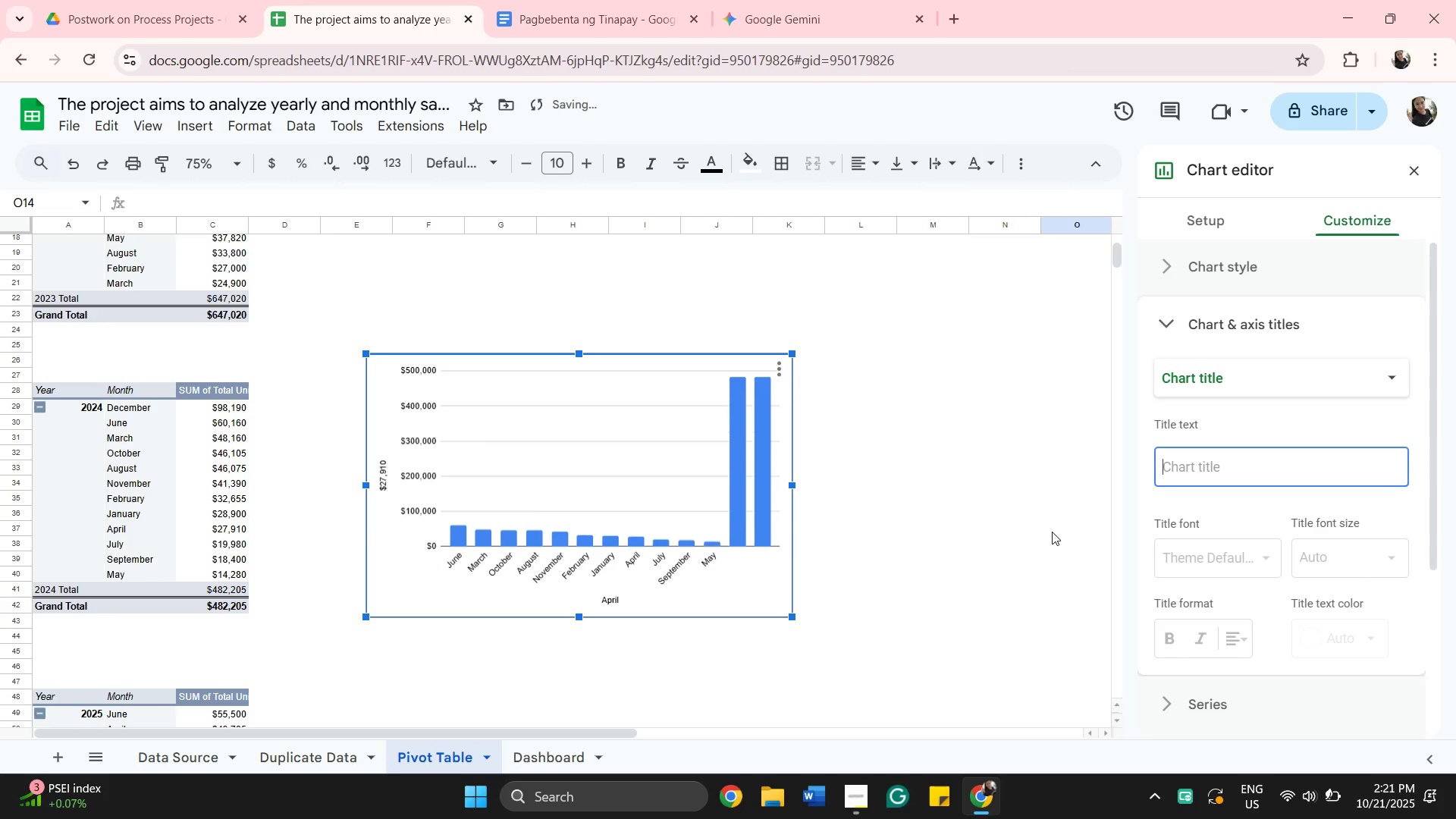 
type(2024 Monthly Sales)
 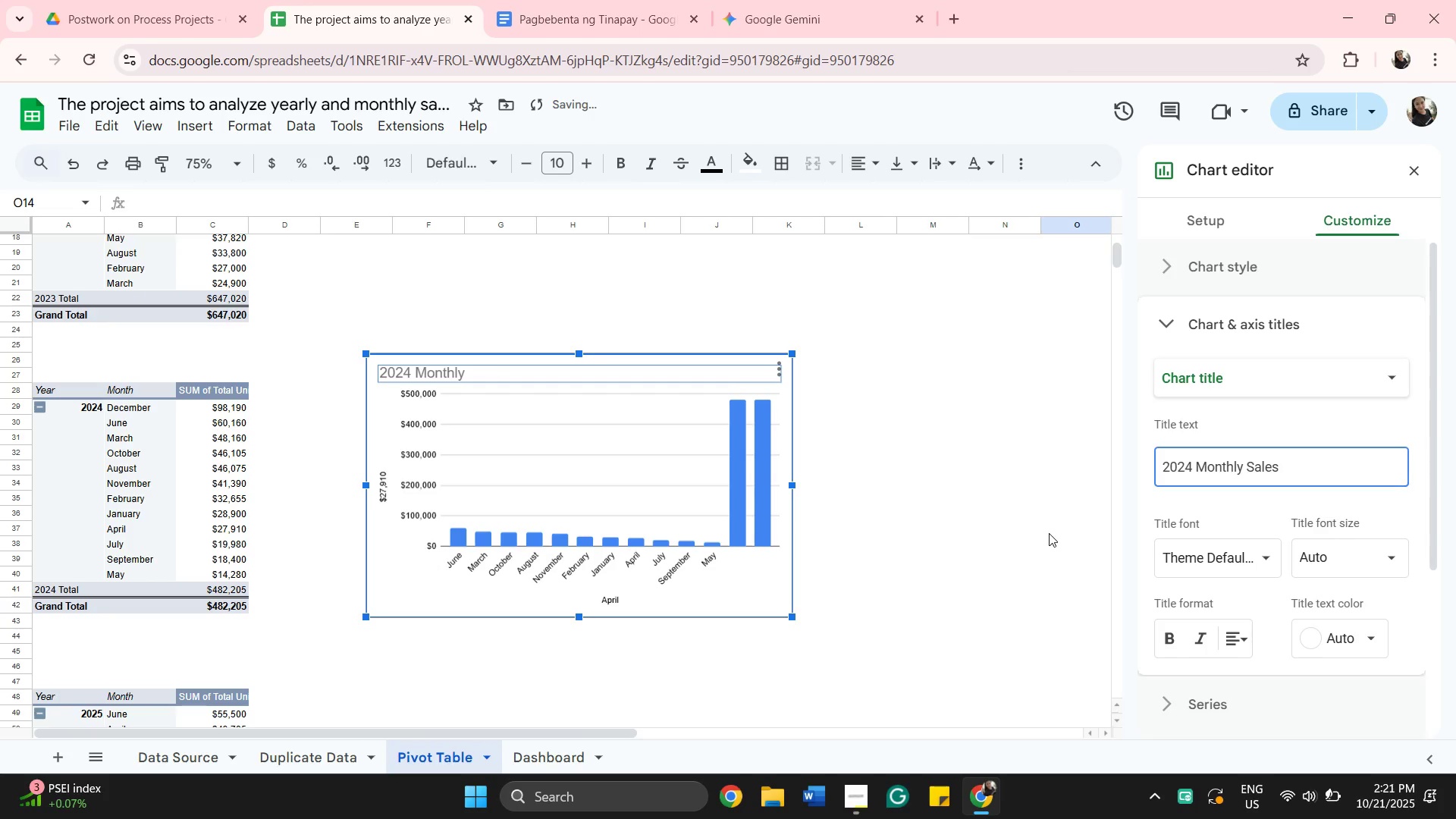 
key(Backslash)
 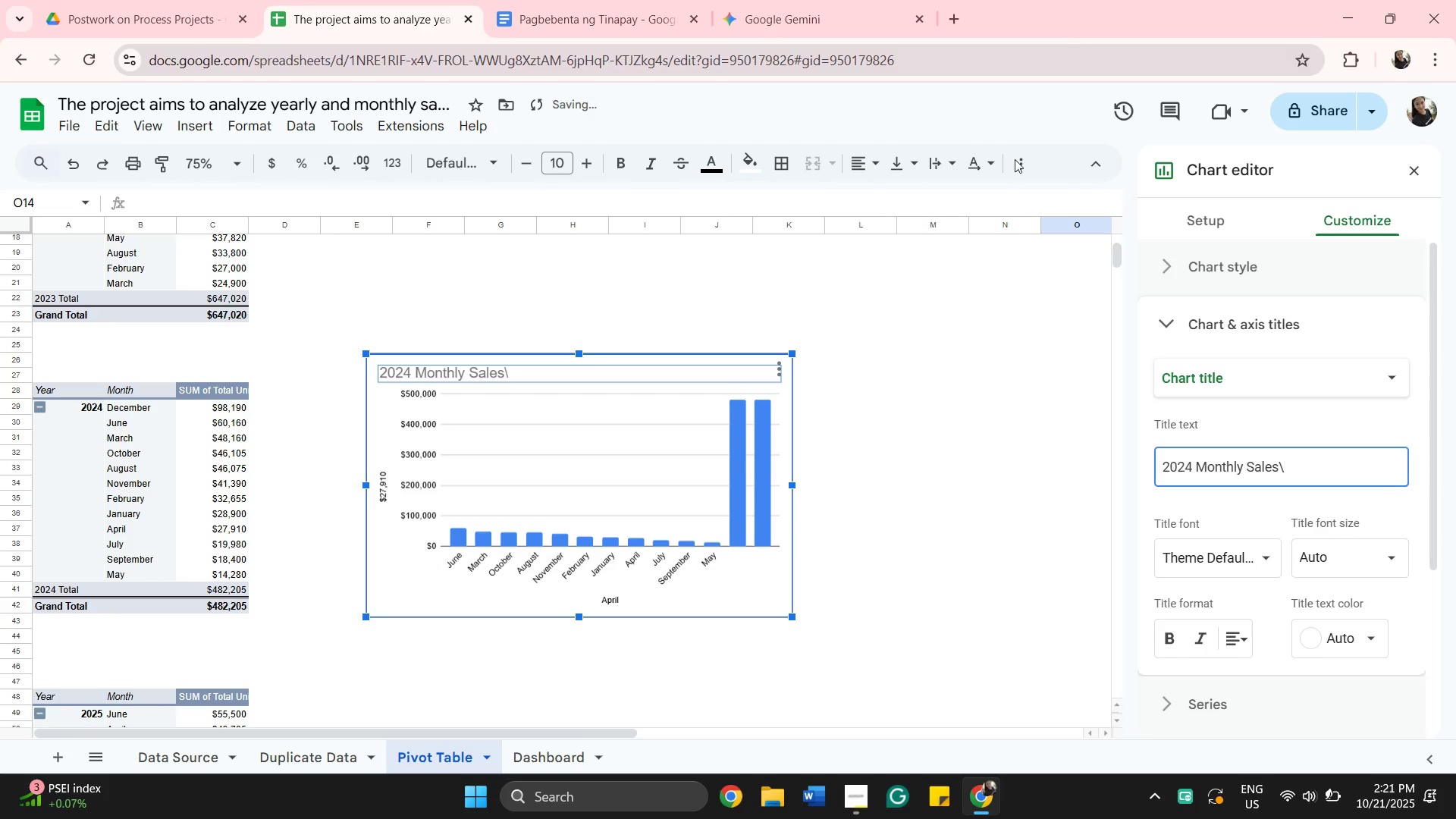 
key(Enter)
 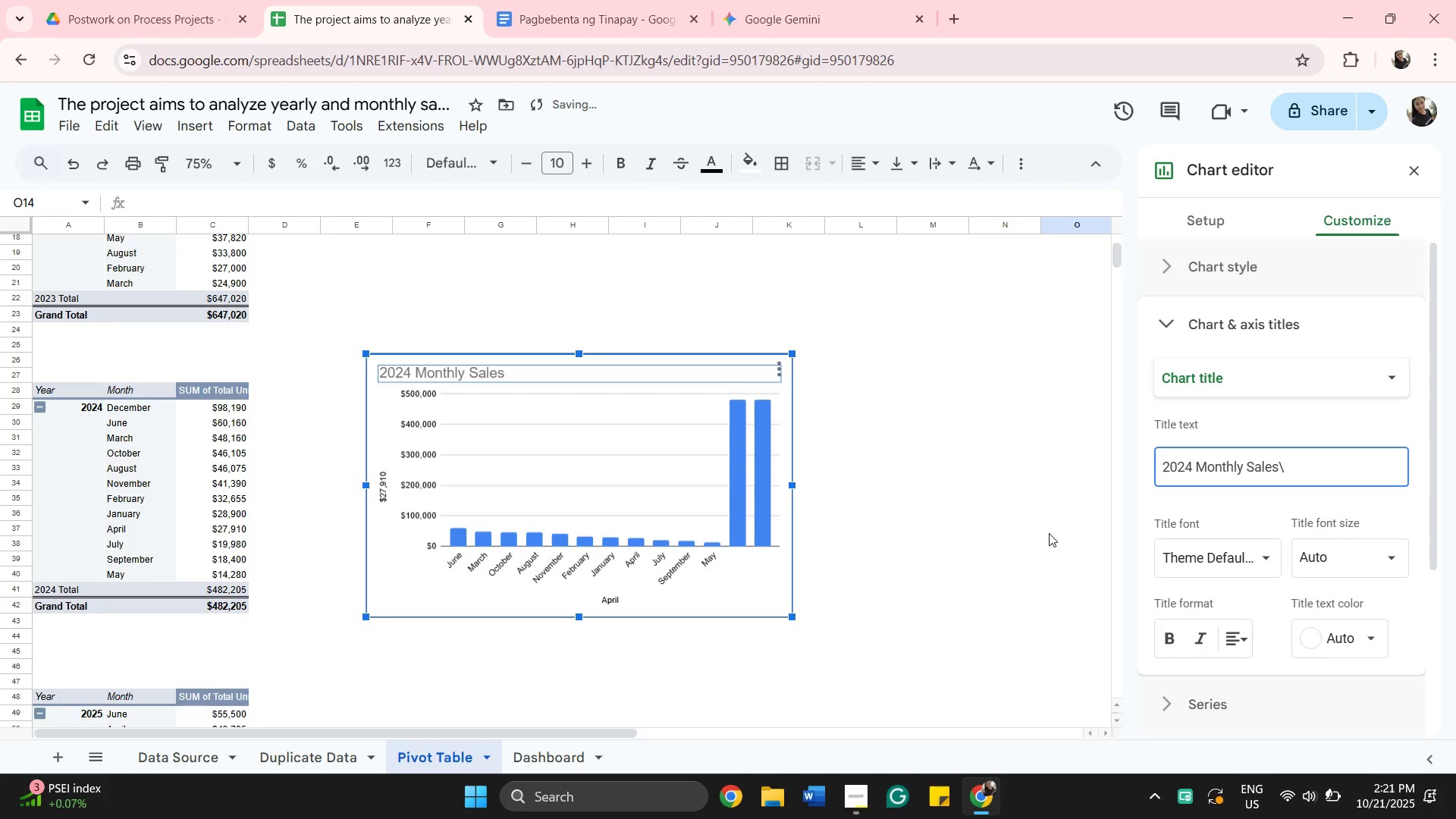 
left_click([999, 399])
 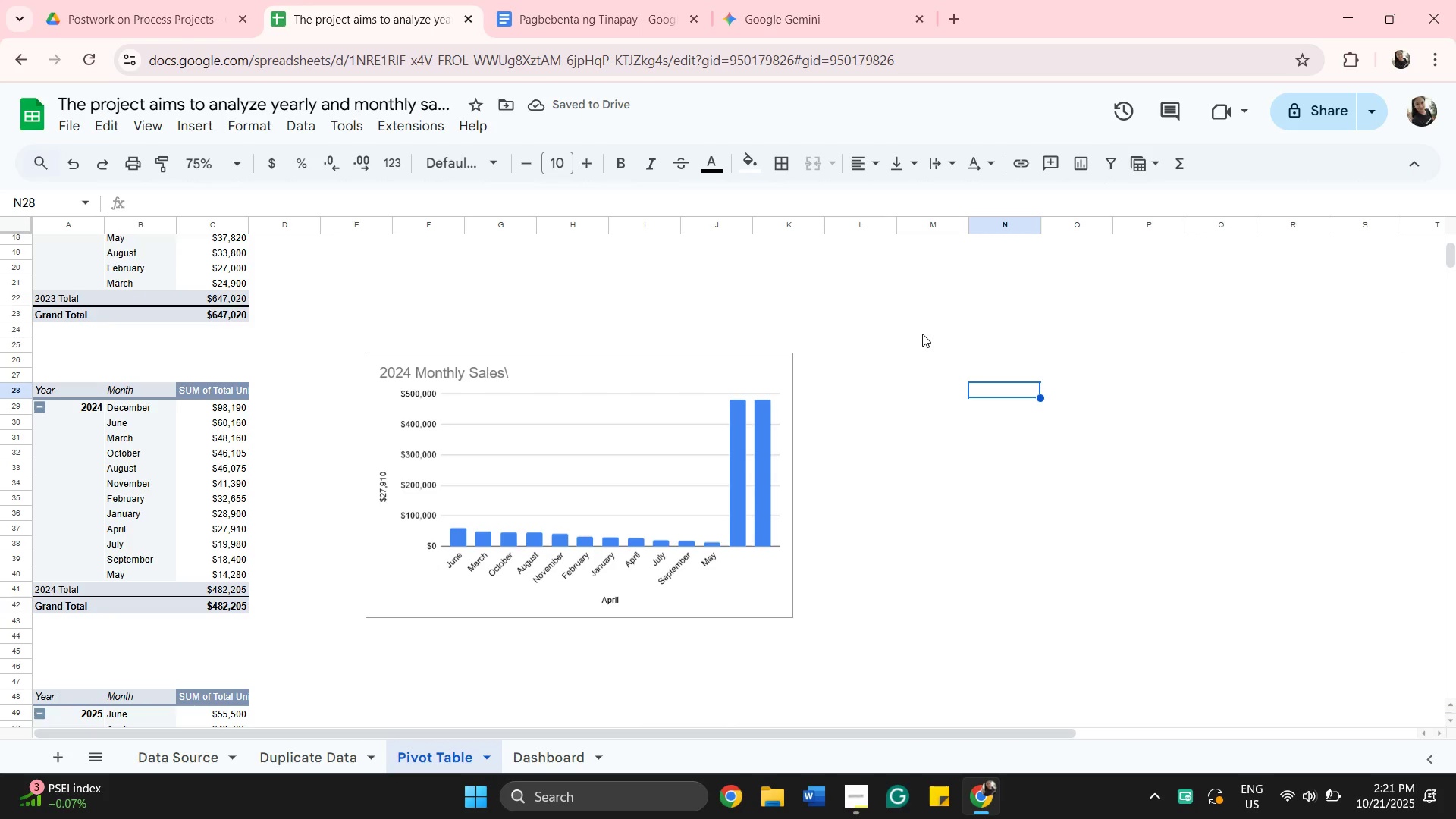 
scroll: coordinate [921, 337], scroll_direction: up, amount: 1.0
 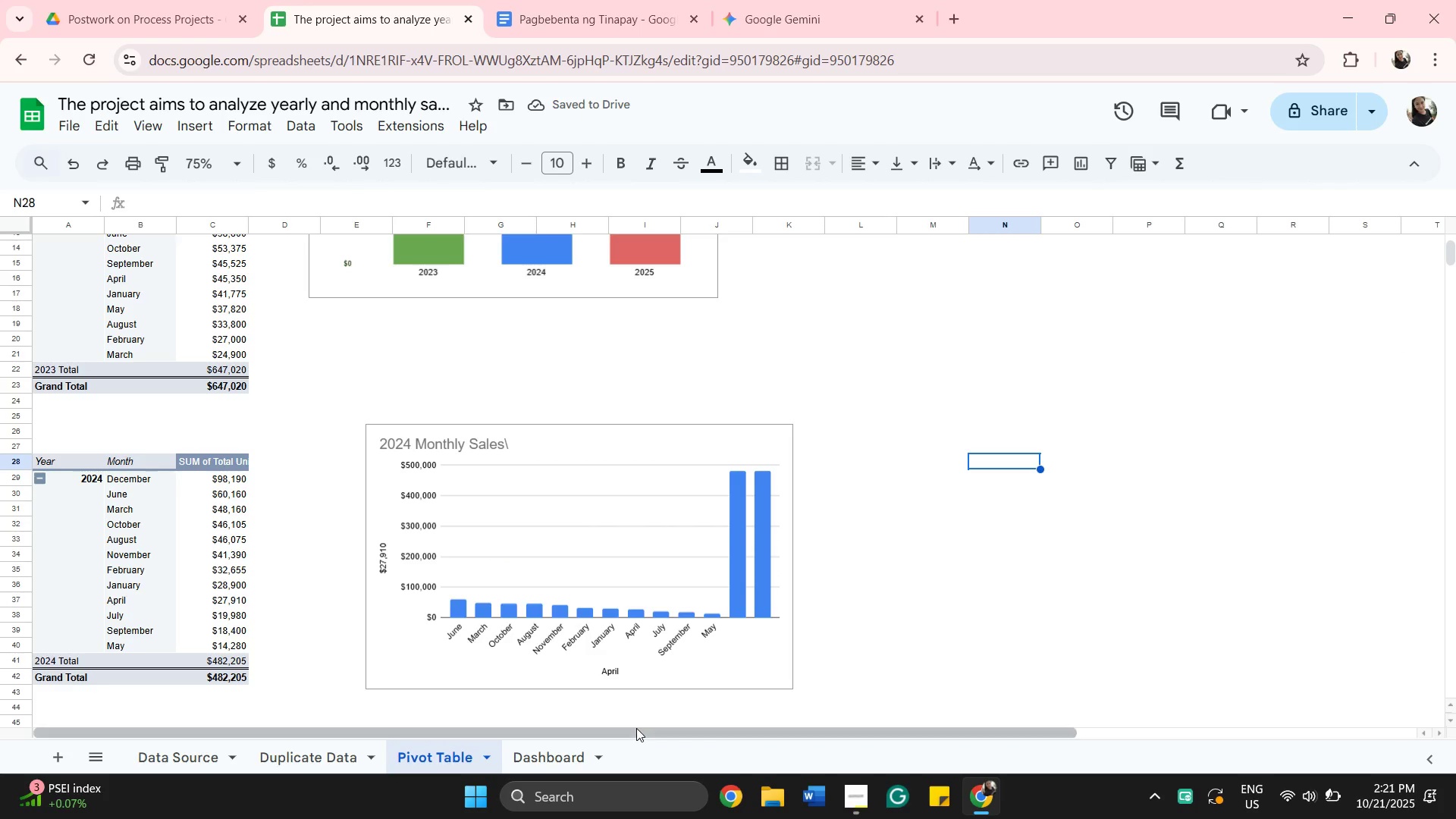 
left_click_drag(start_coordinate=[642, 732], to_coordinate=[466, 713])
 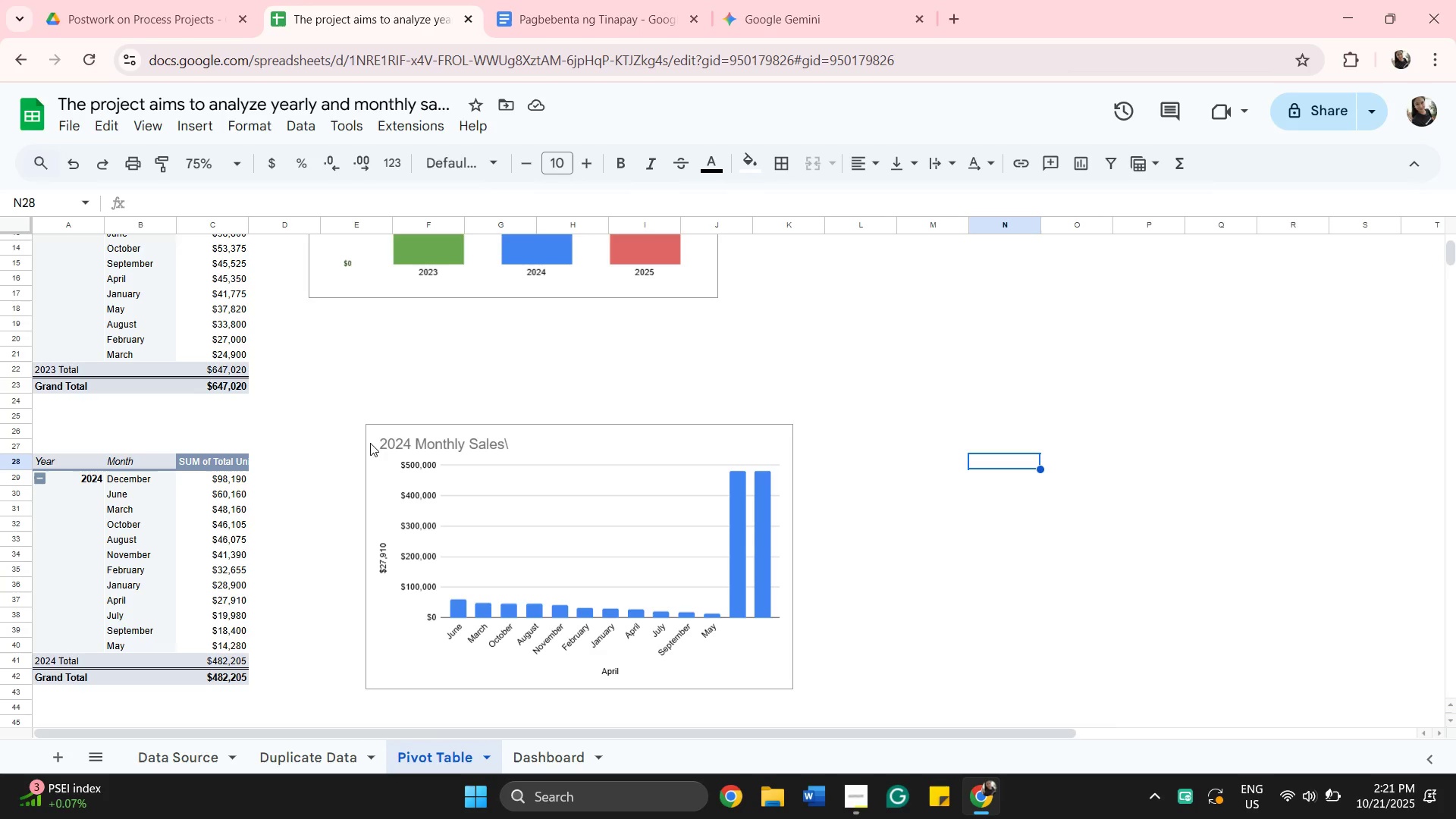 
scroll: coordinate [503, 452], scroll_direction: up, amount: 7.0
 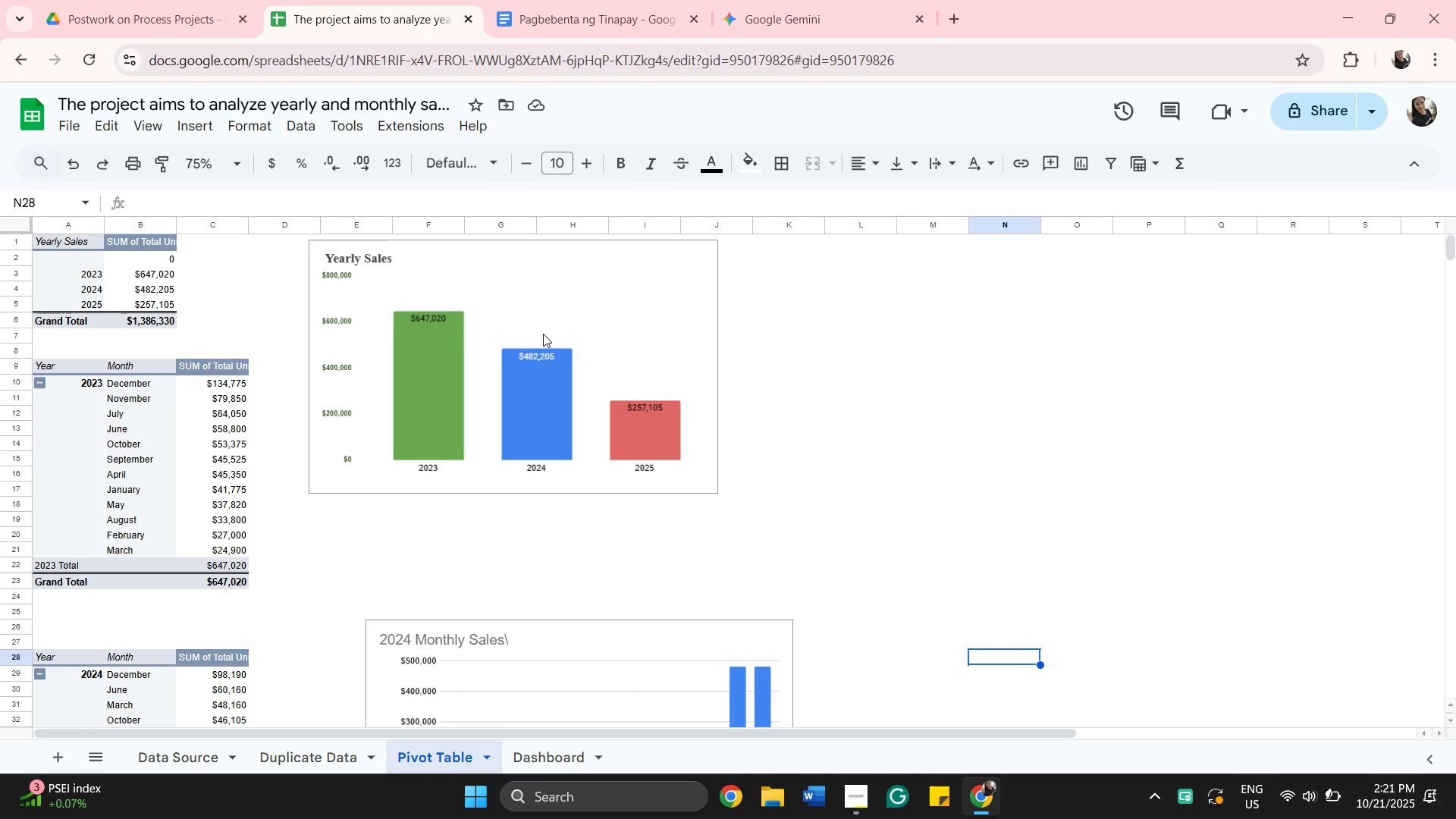 
left_click_drag(start_coordinate=[554, 315], to_coordinate=[673, 314])
 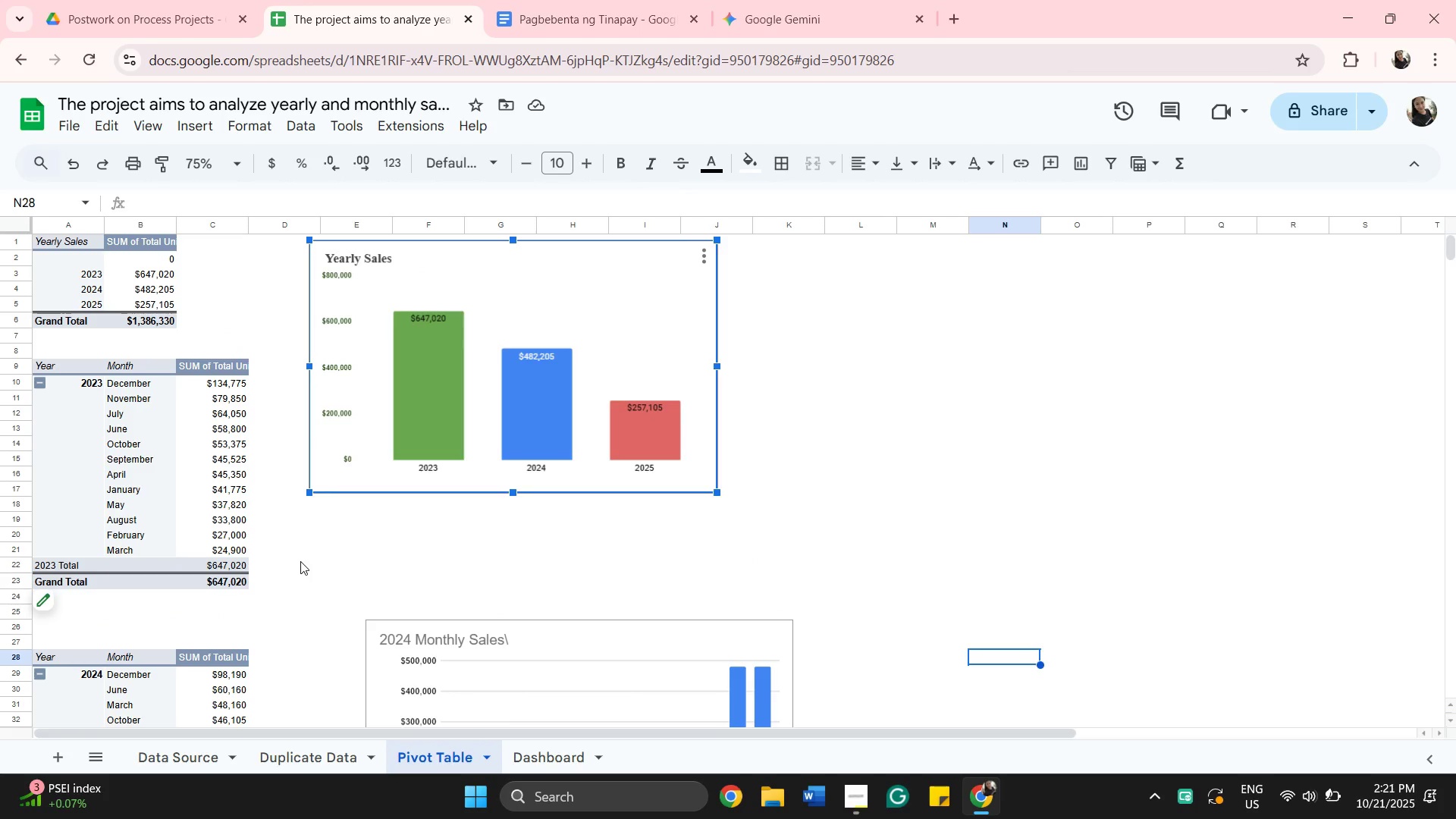 
scroll: coordinate [435, 500], scroll_direction: down, amount: 2.0
 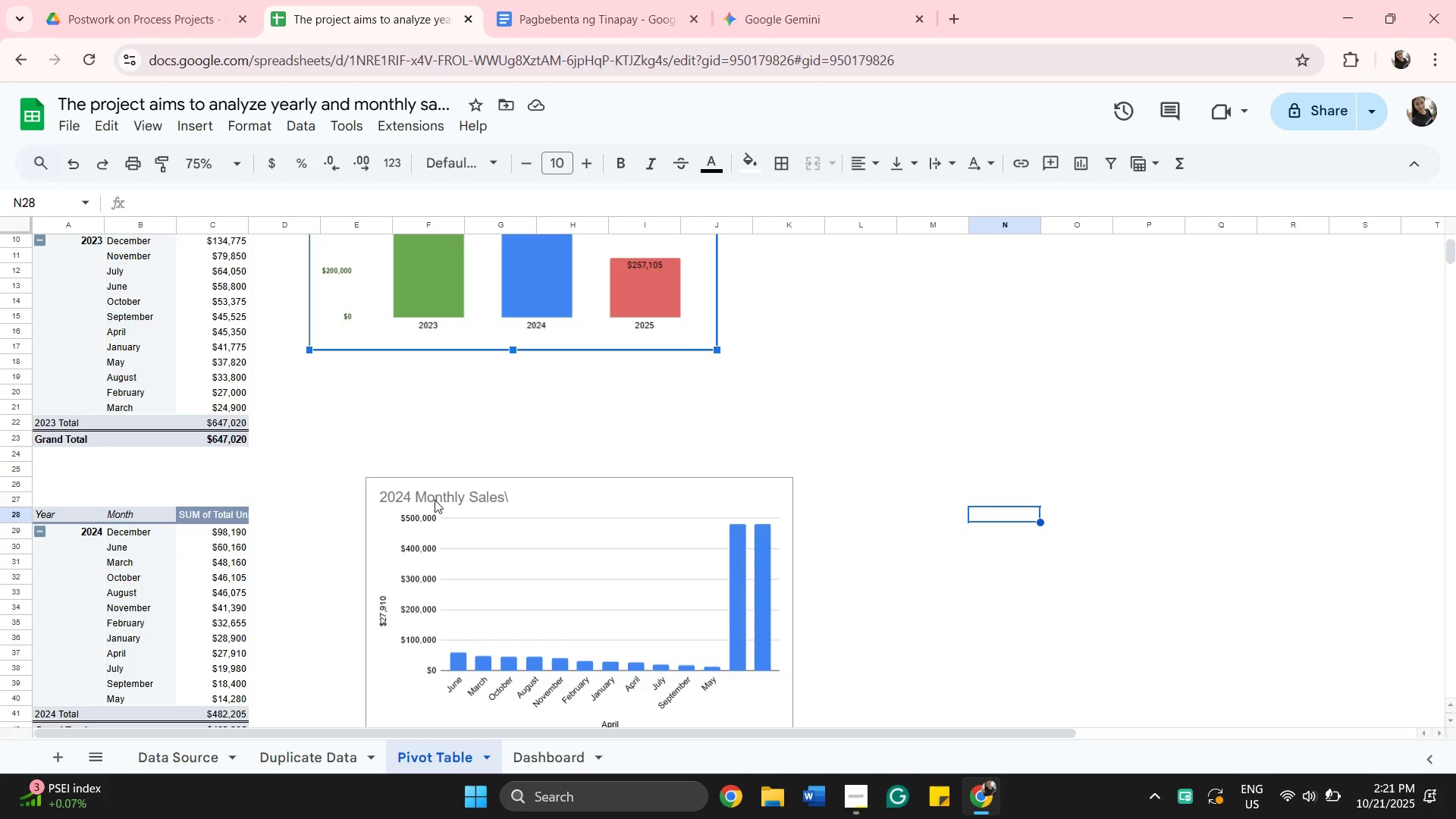 
wait(6.06)
 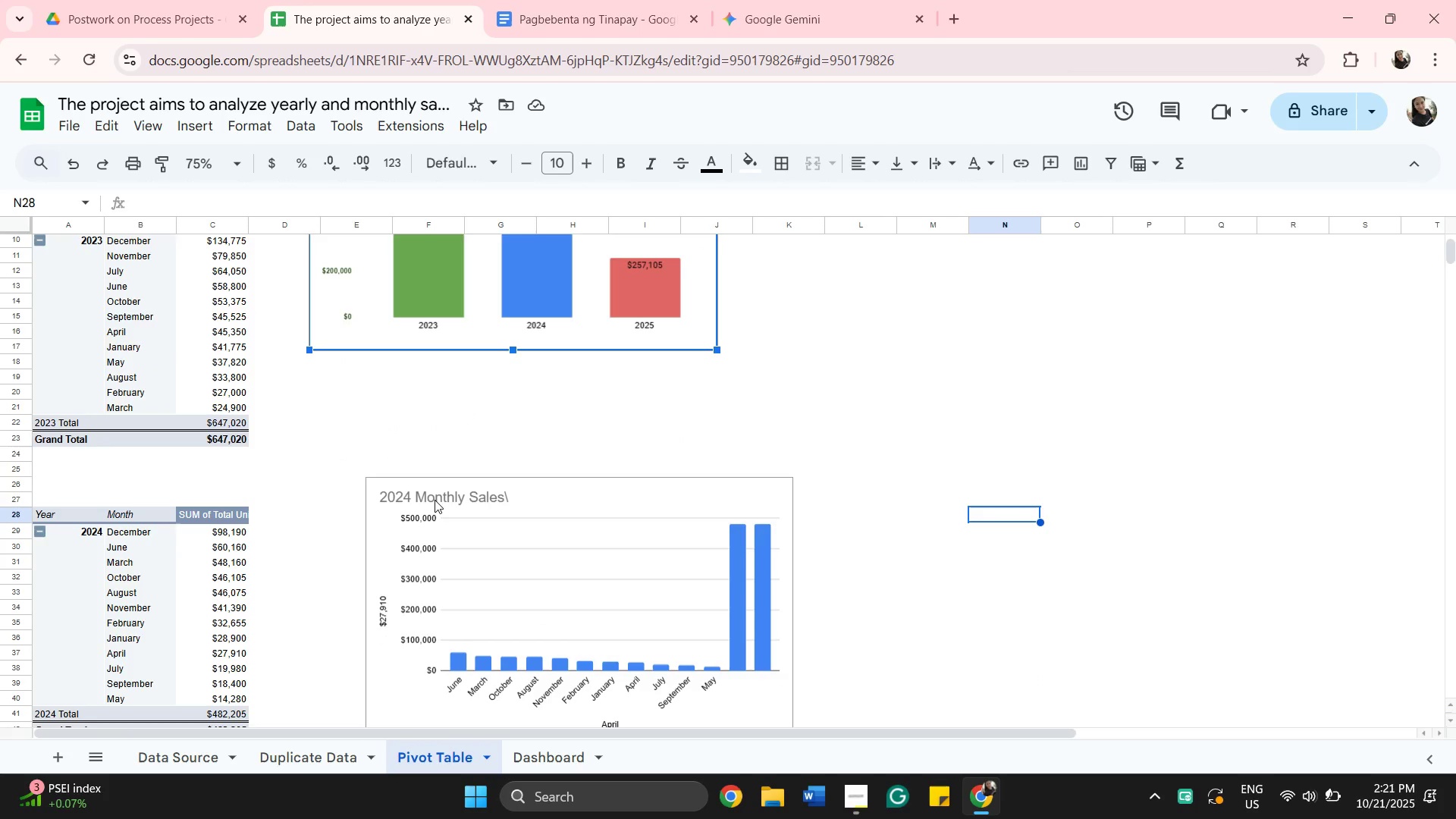 
scroll: coordinate [474, 553], scroll_direction: up, amount: 2.0
 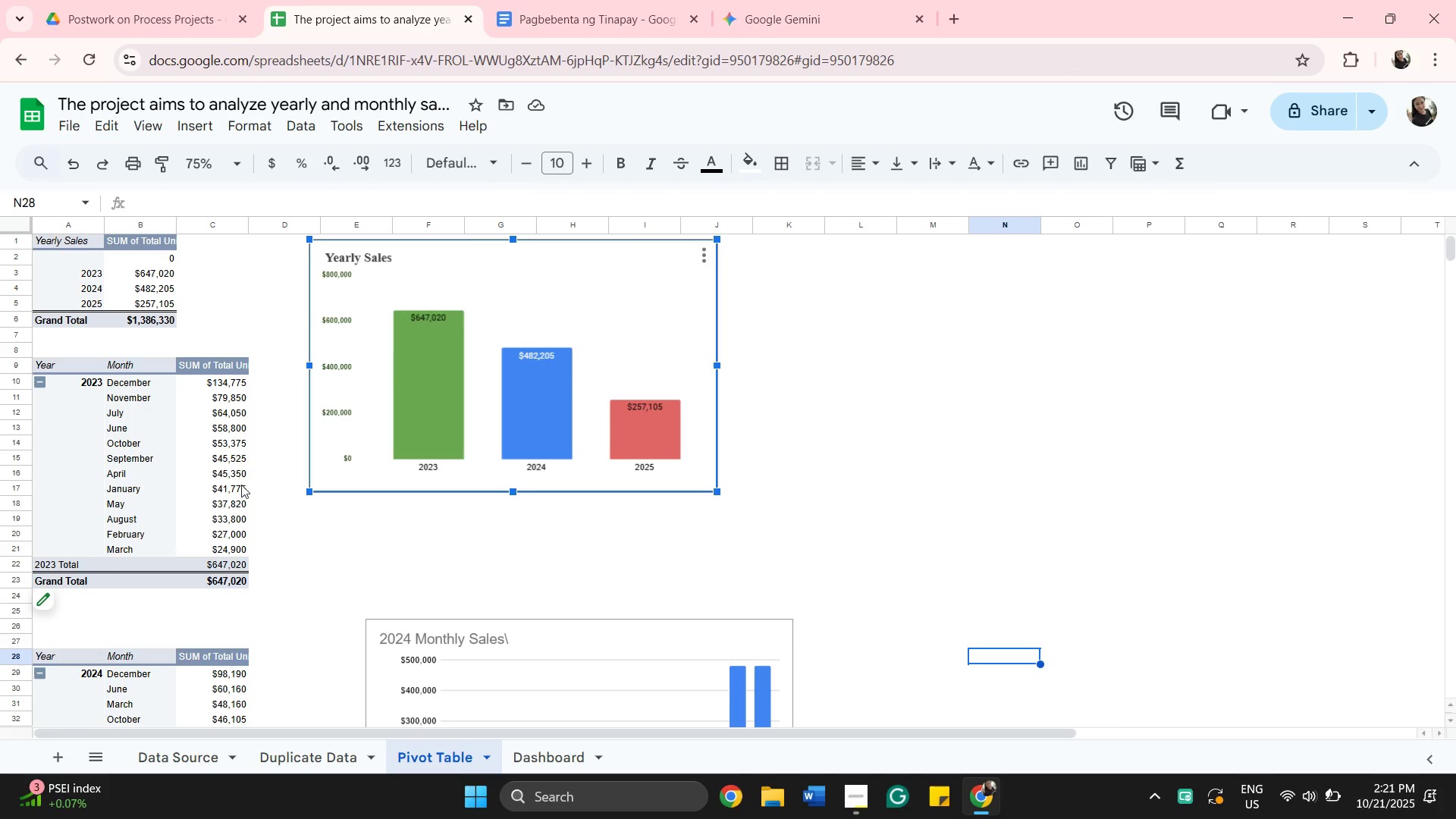 
scroll: coordinate [241, 485], scroll_direction: down, amount: 3.0
 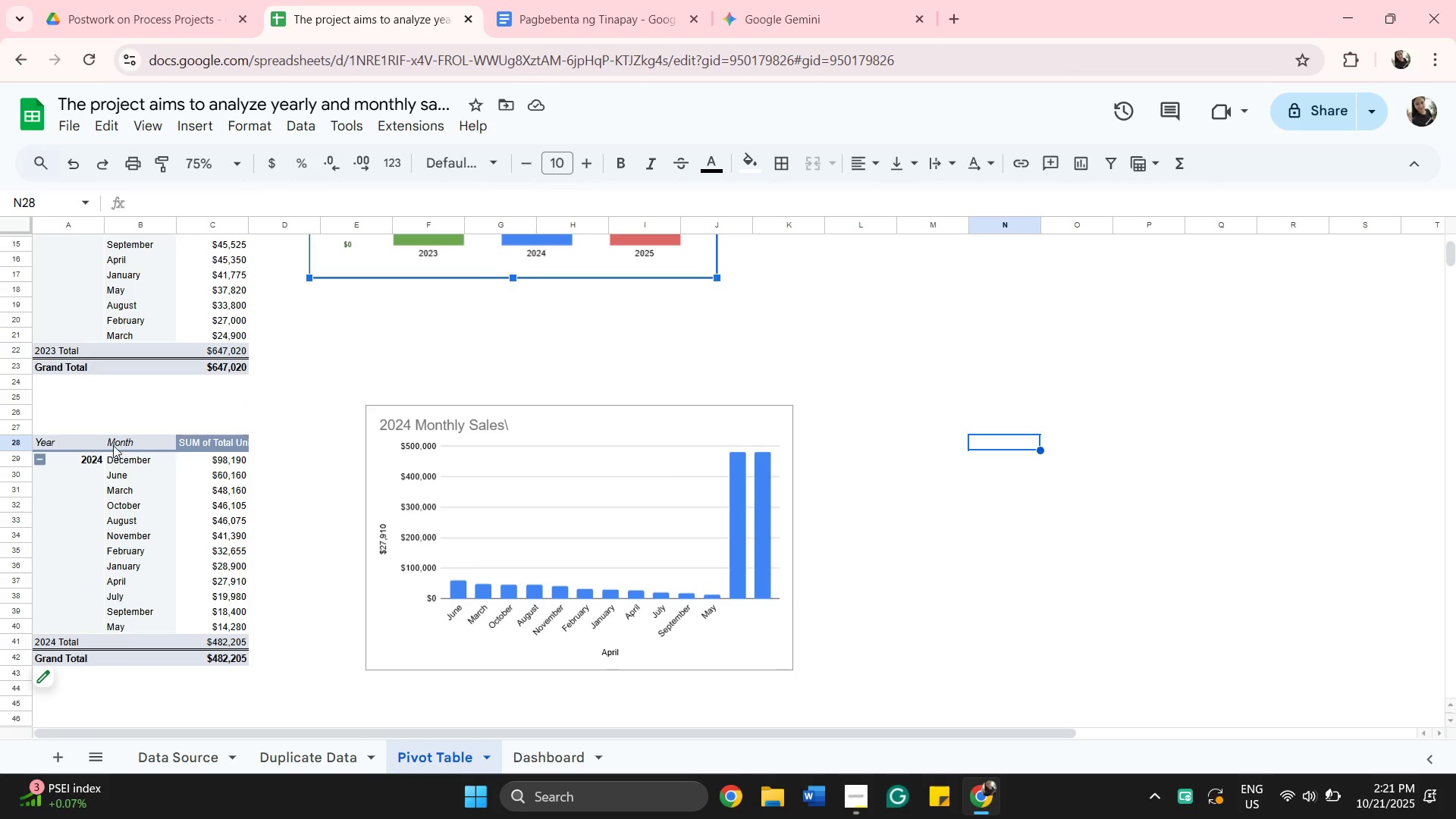 
left_click([113, 443])
 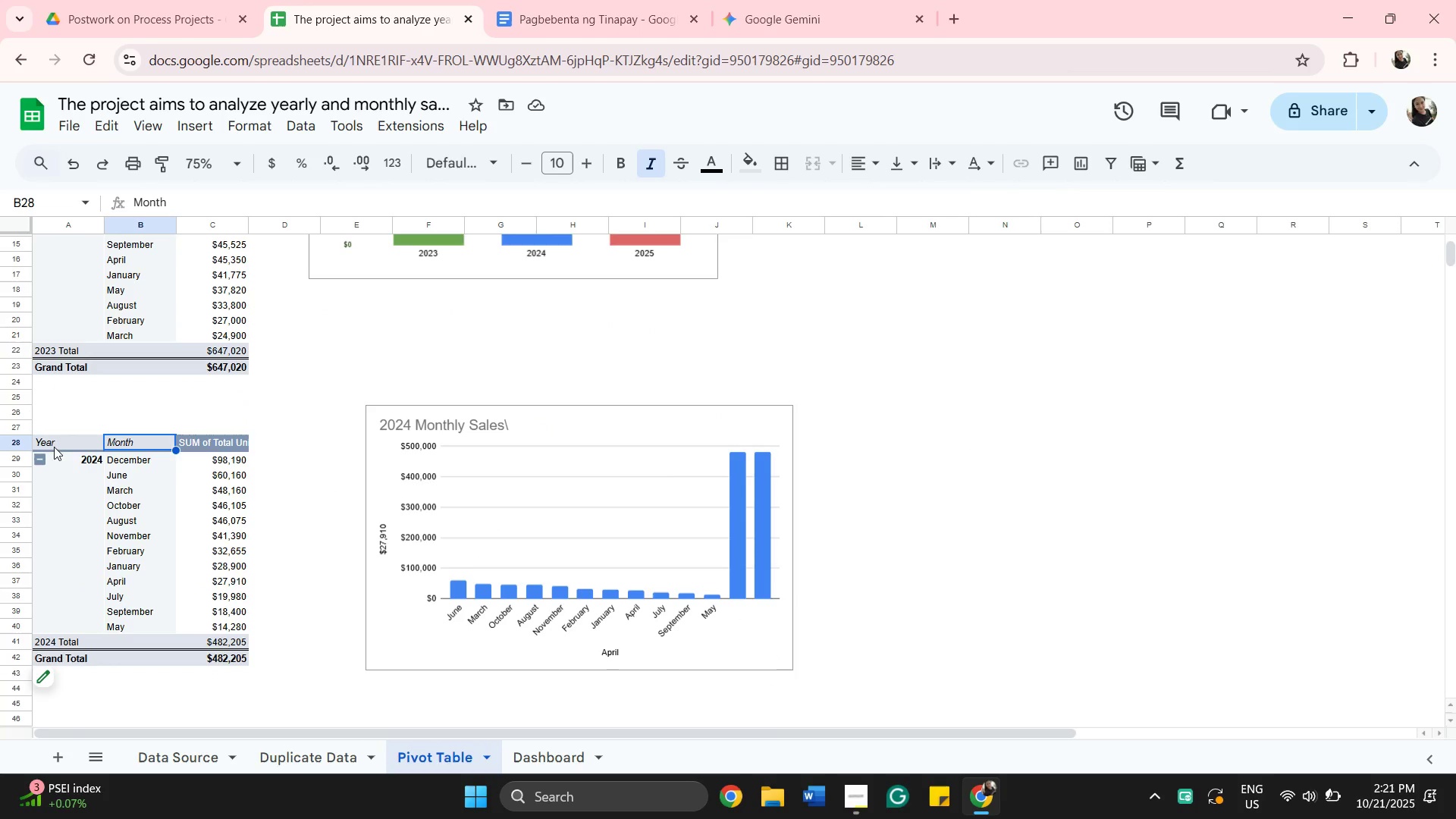 
left_click([53, 447])
 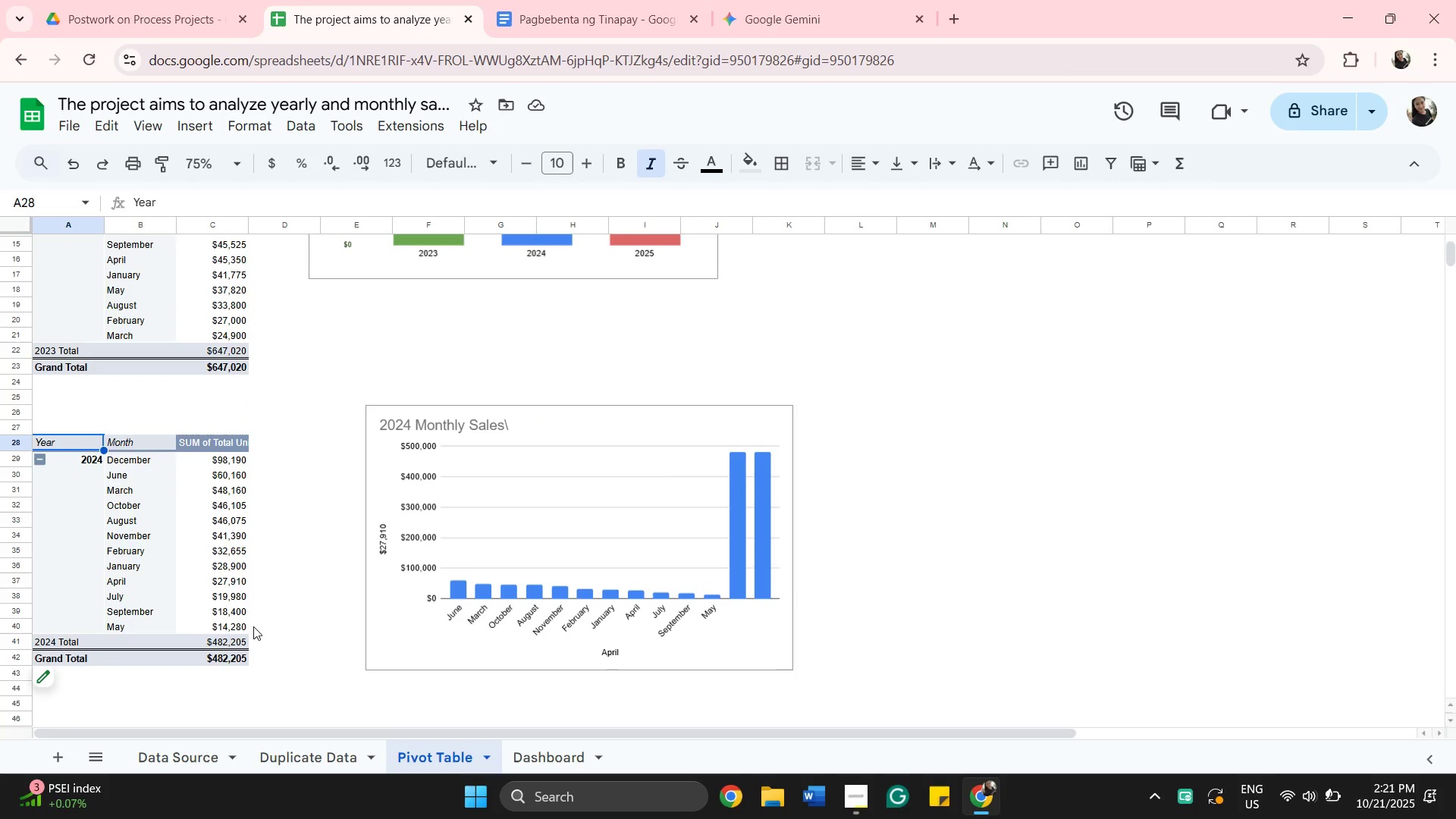 
left_click([256, 627])
 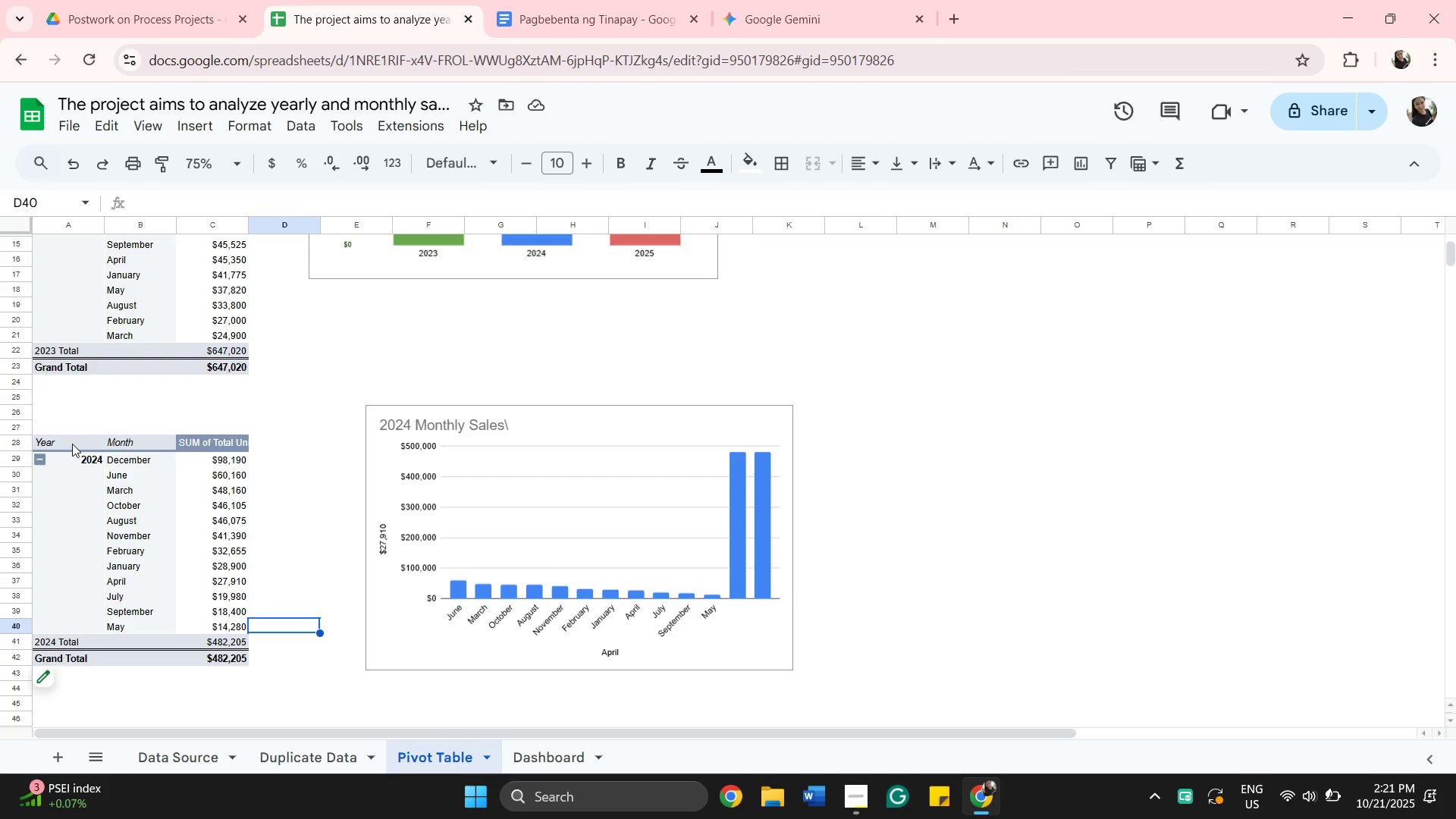 
left_click([73, 441])
 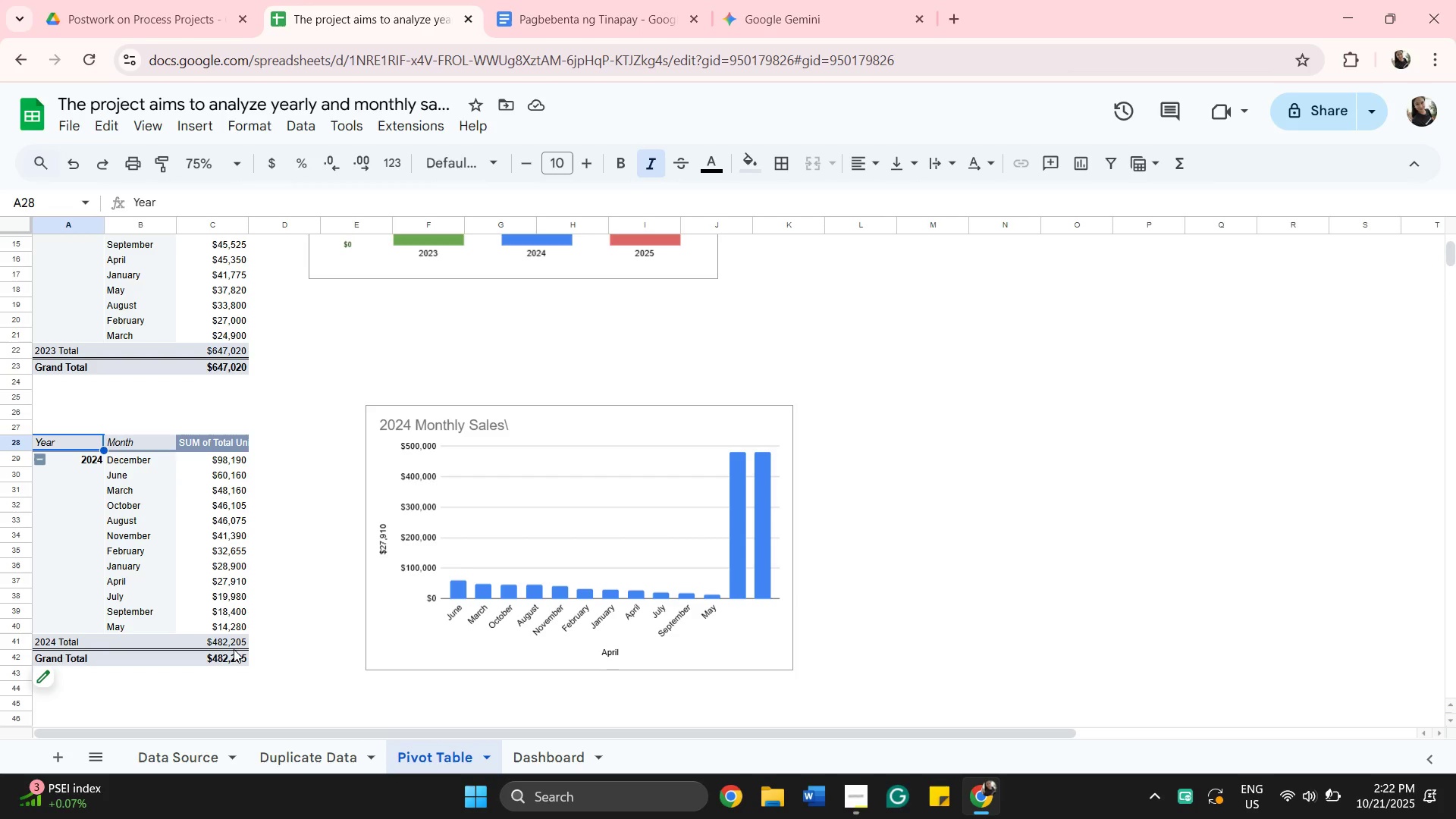 
key(Shift+ShiftLeft)
 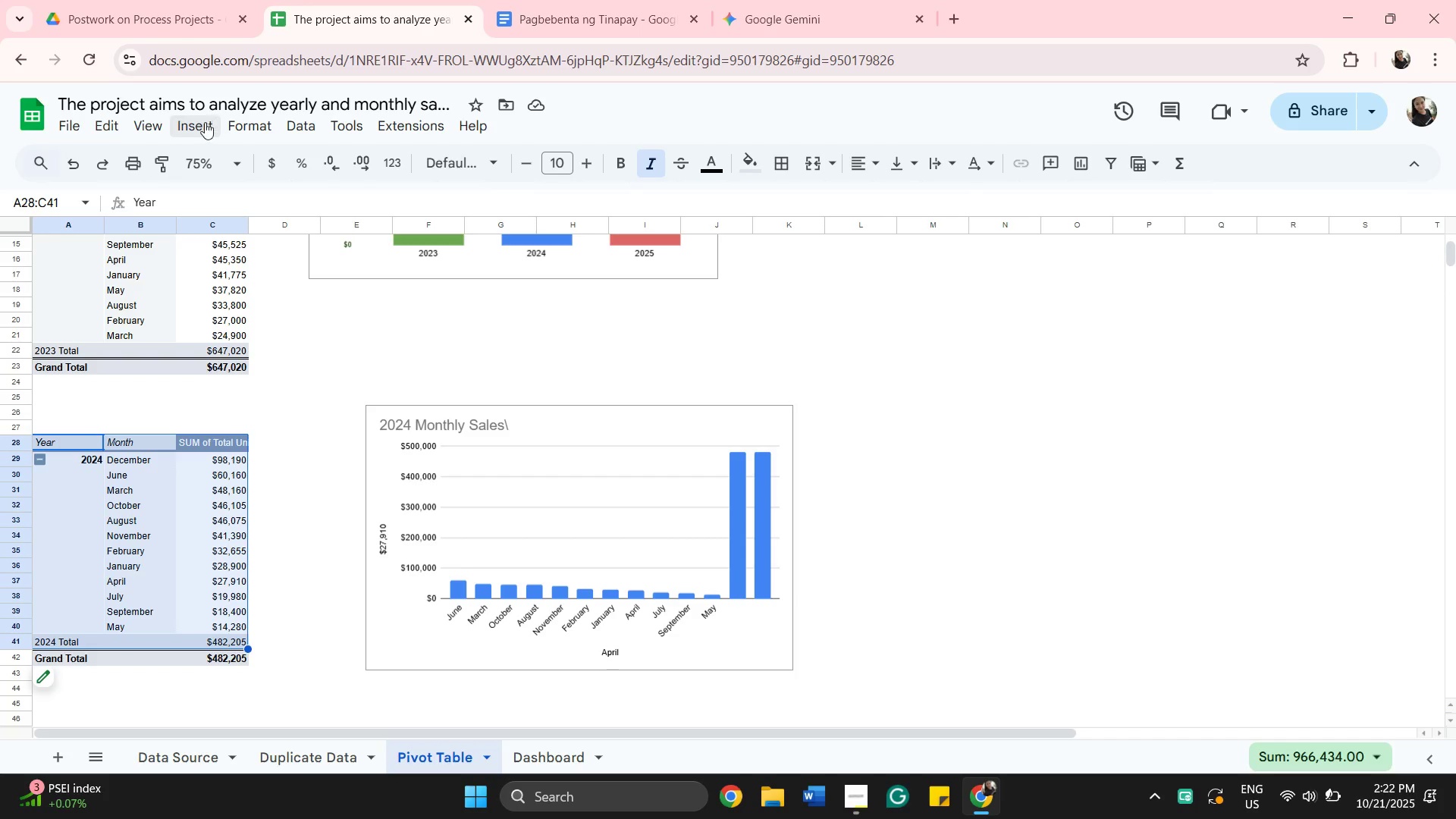 
left_click([205, 124])
 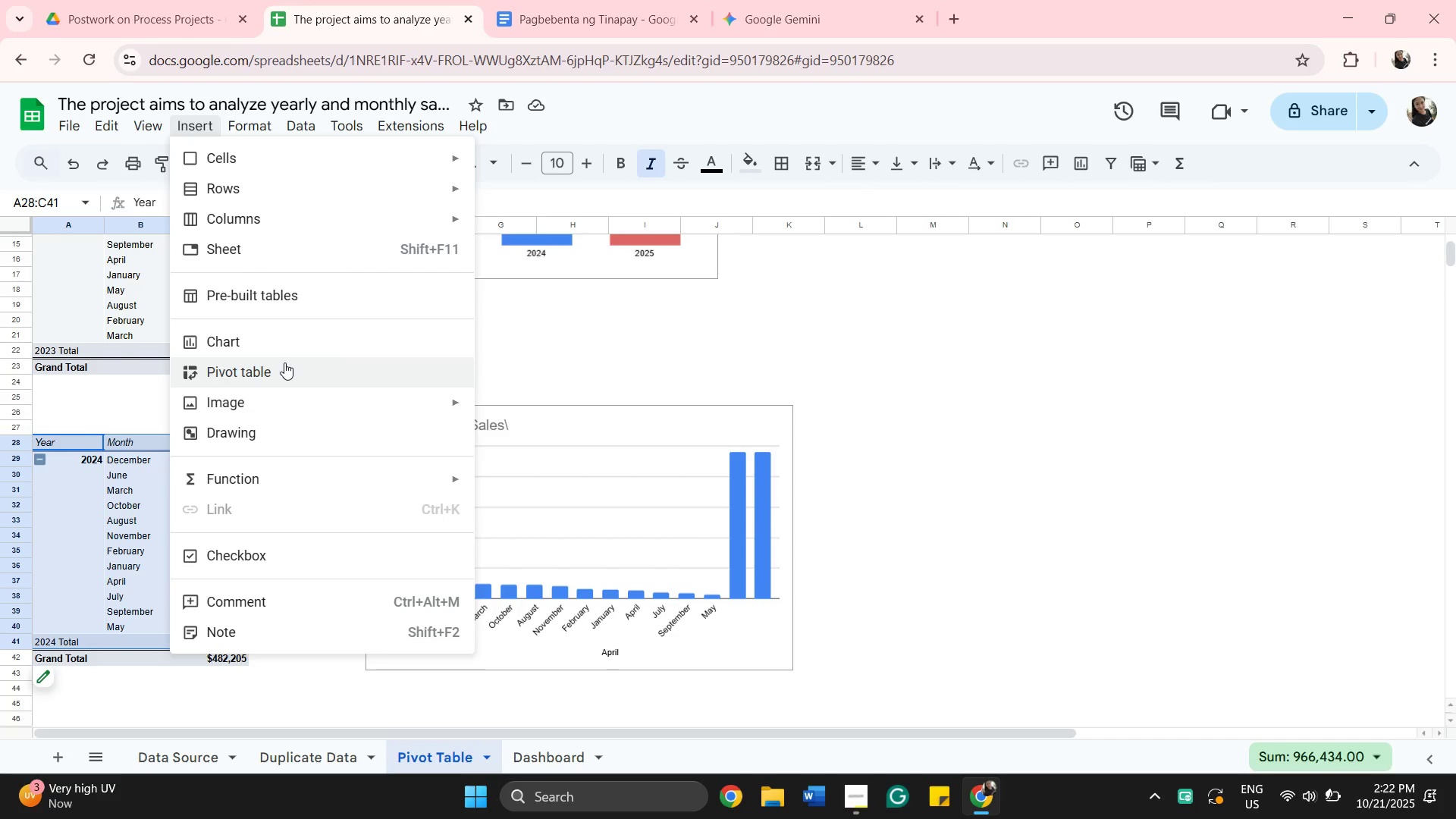 
left_click([284, 340])
 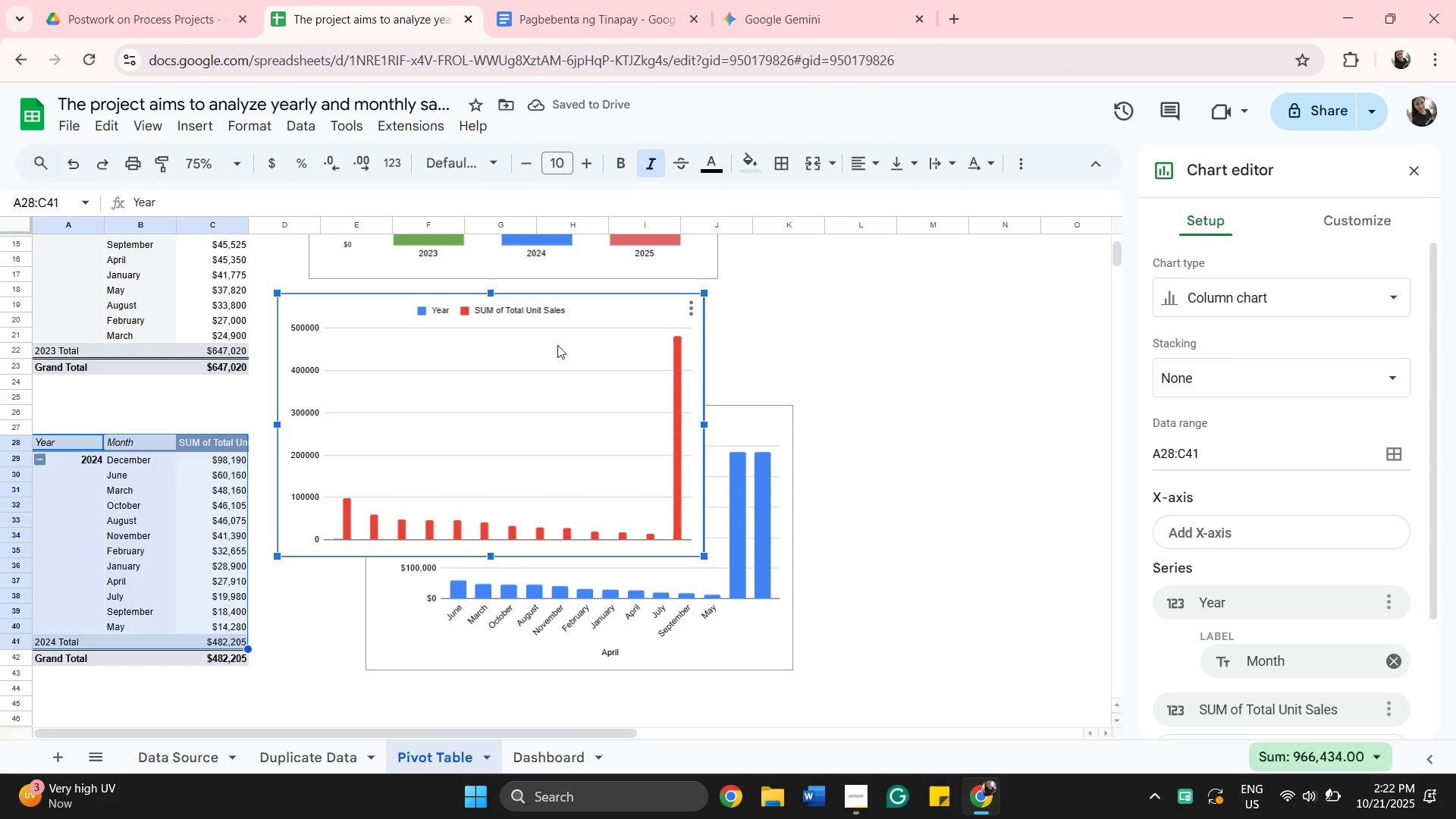 
wait(5.73)
 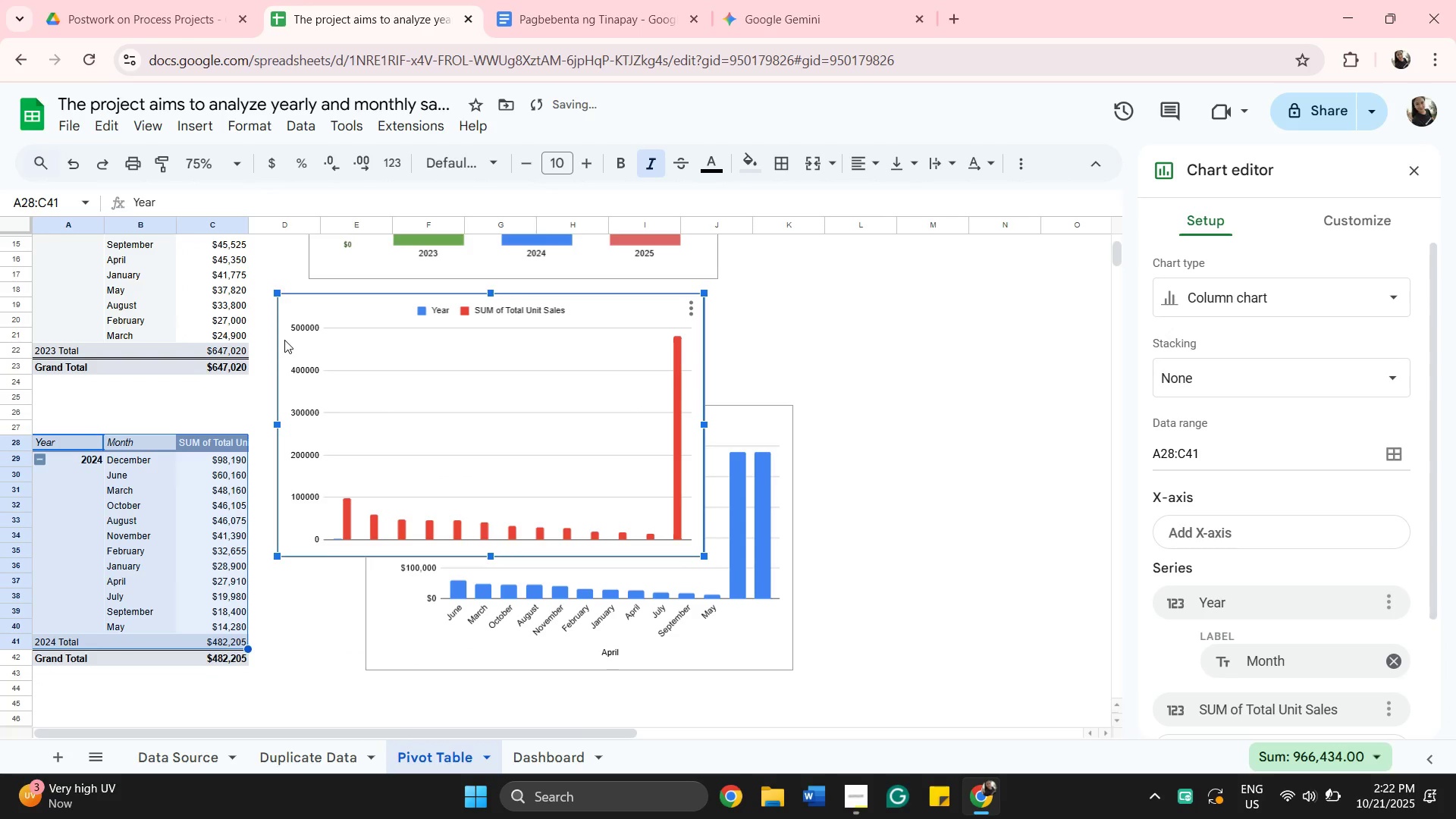 
scroll: coordinate [1015, 313], scroll_direction: down, amount: 3.0
 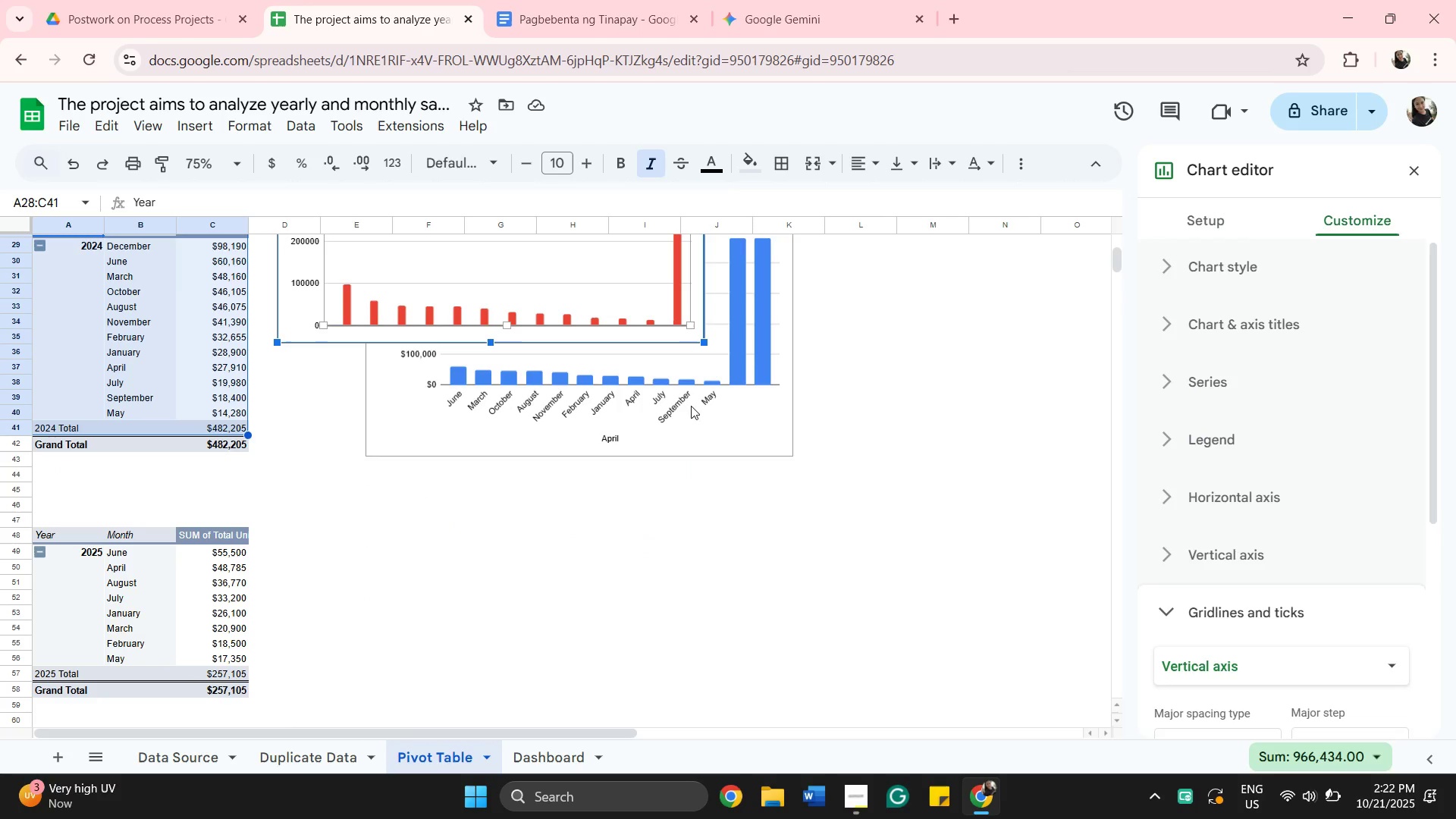 
left_click([878, 469])
 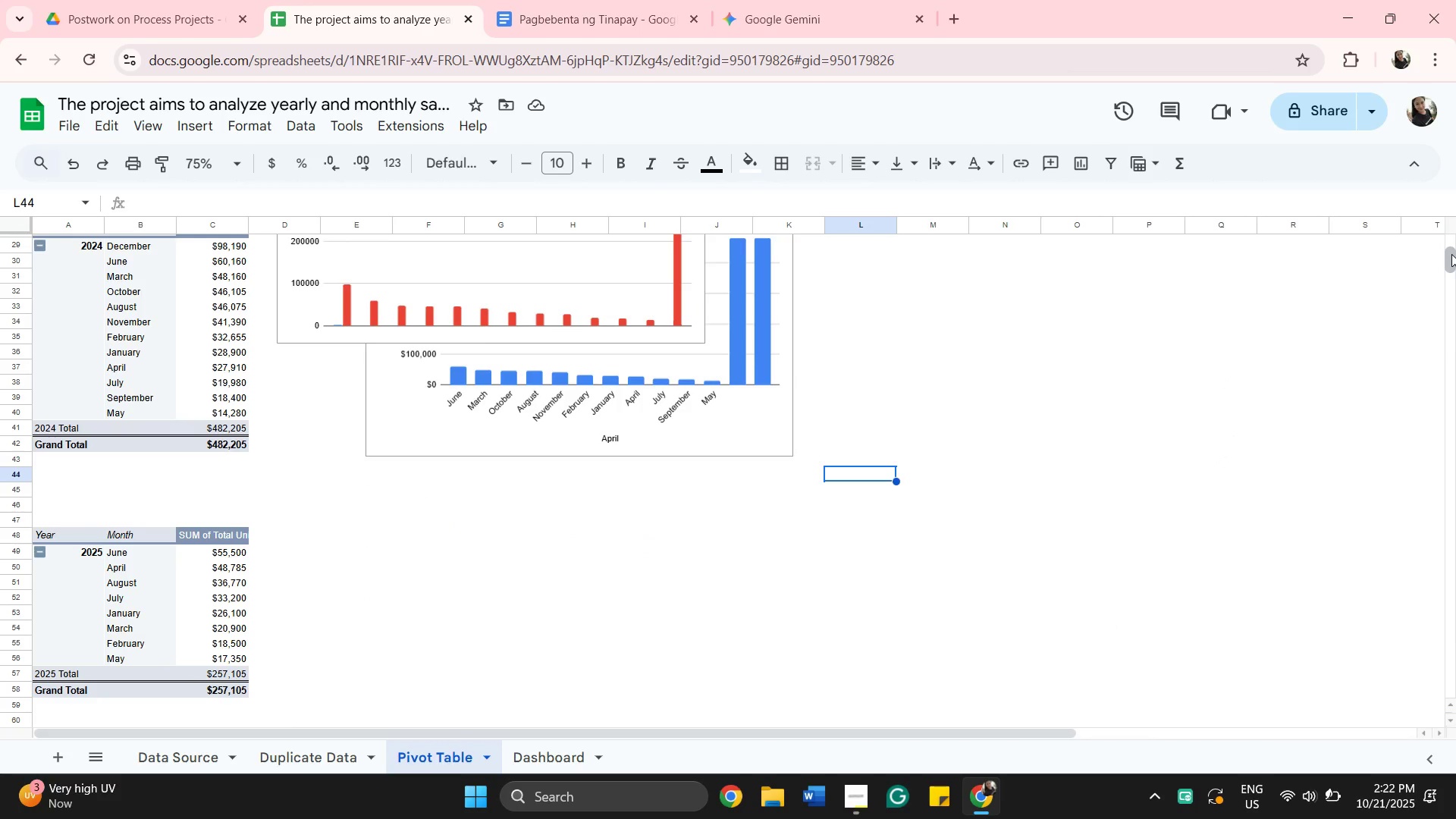 
wait(24.89)
 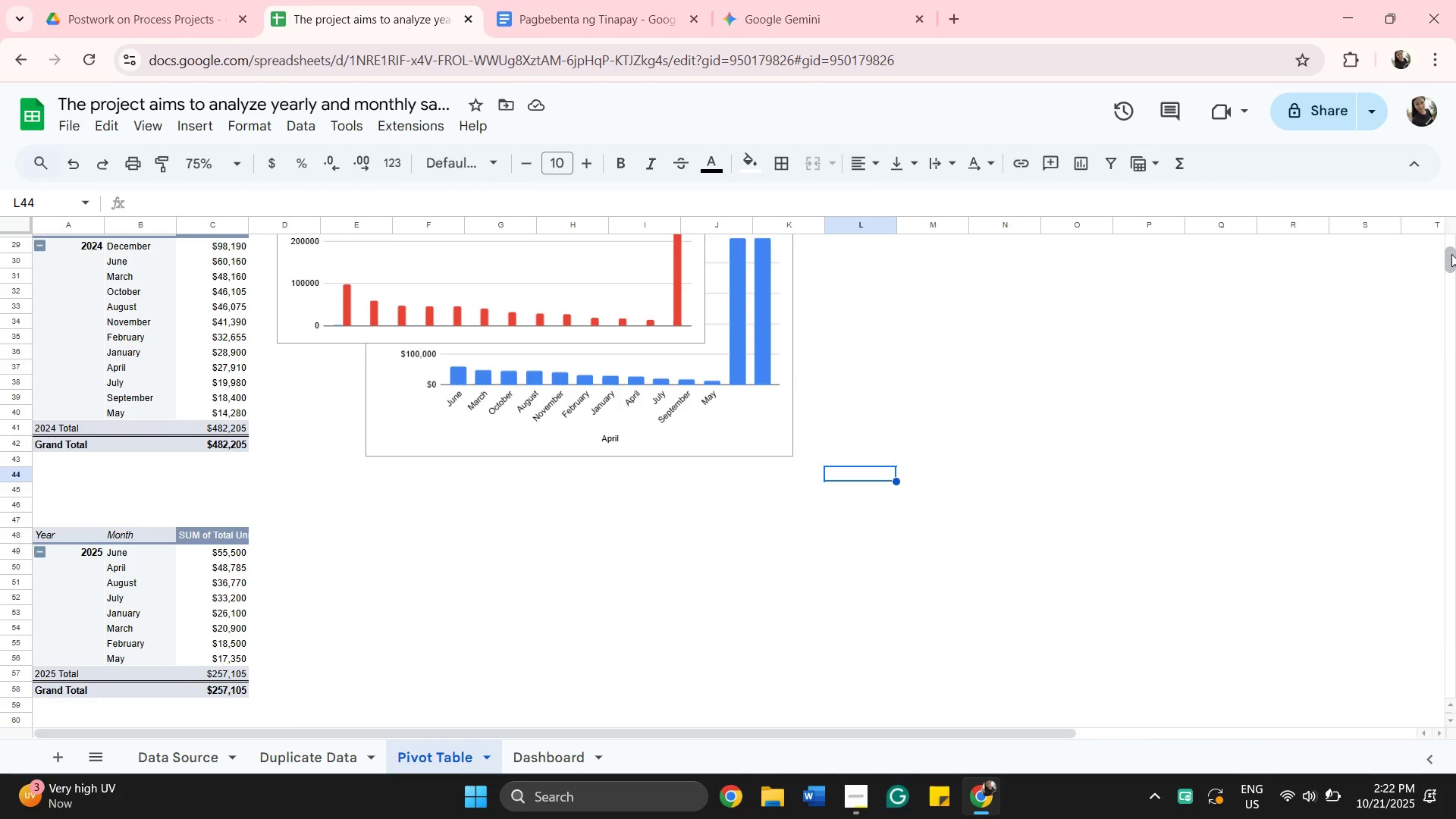 
left_click_drag(start_coordinate=[1453, 253], to_coordinate=[1452, 246])
 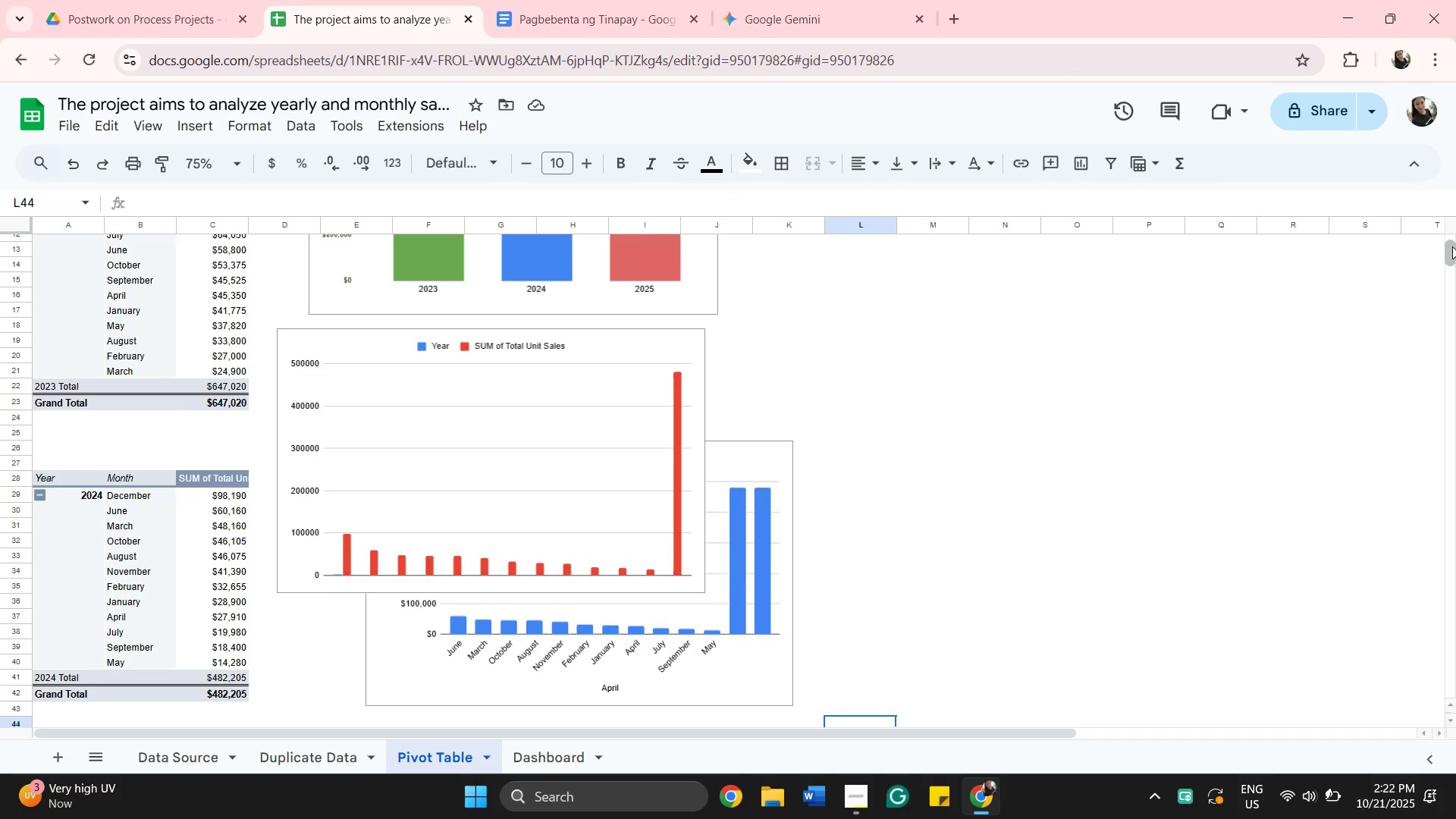 
right_click([1452, 246])
 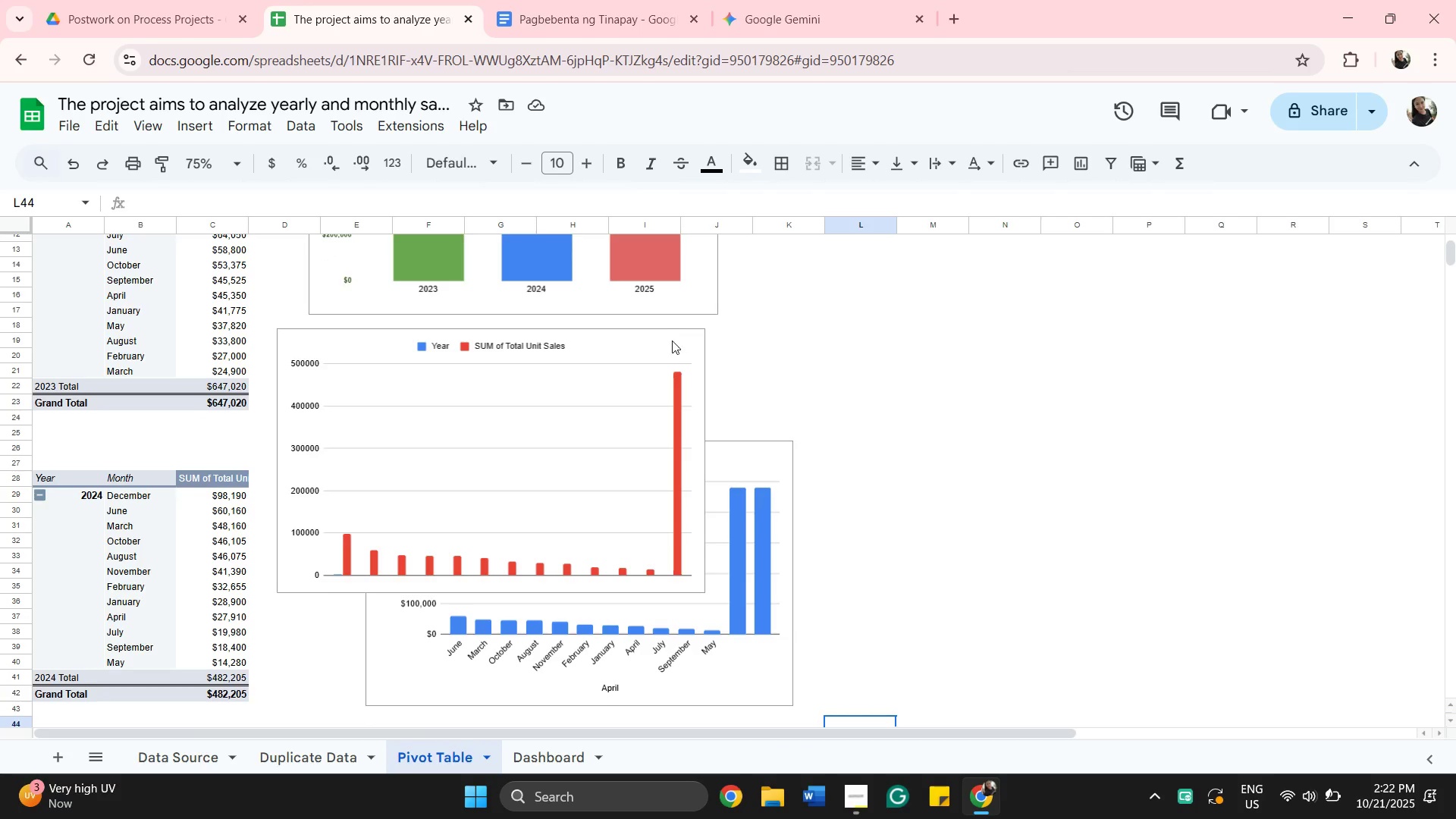 
left_click_drag(start_coordinate=[670, 339], to_coordinate=[881, 412])
 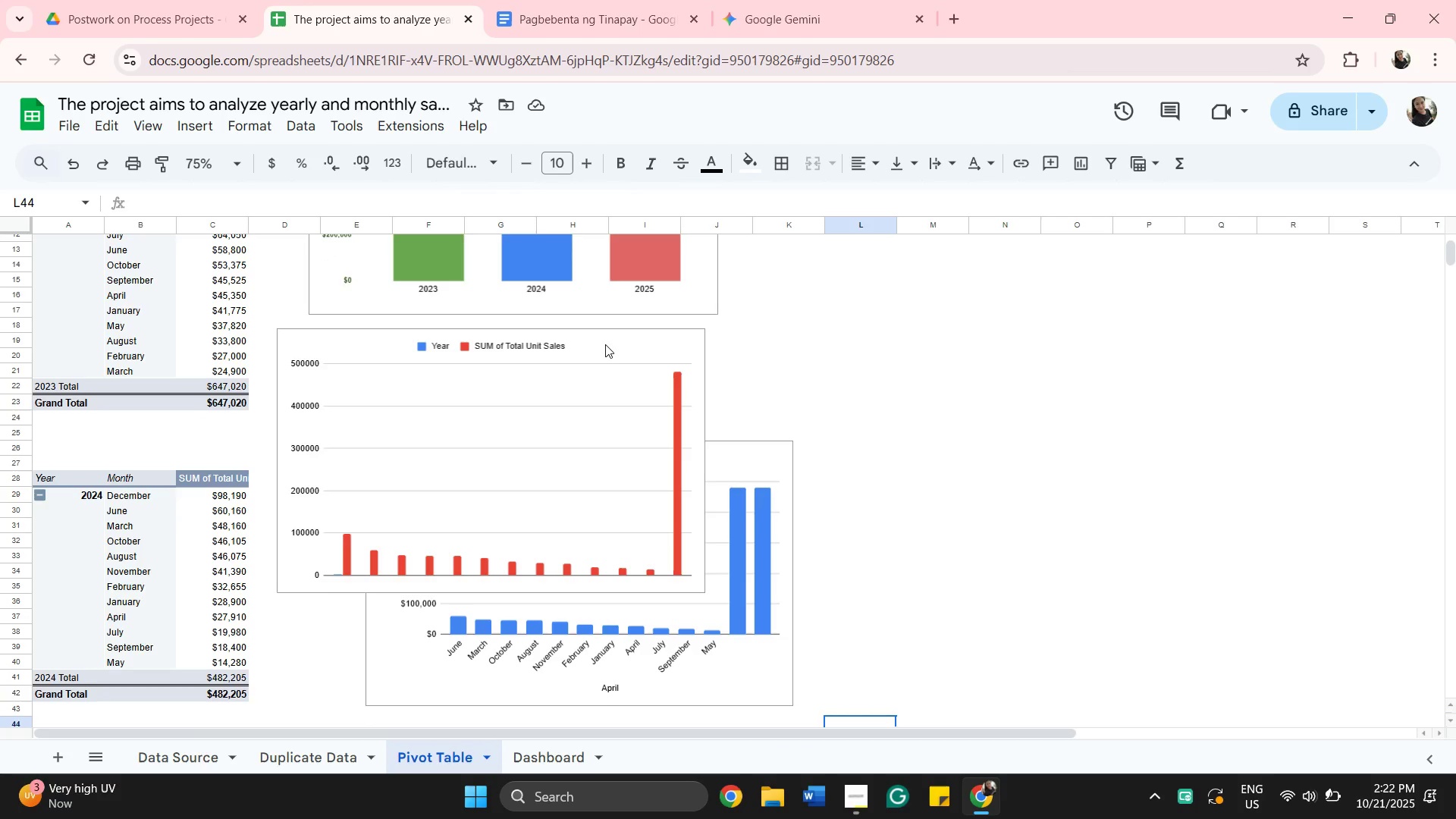 
left_click_drag(start_coordinate=[605, 344], to_coordinate=[676, 394])
 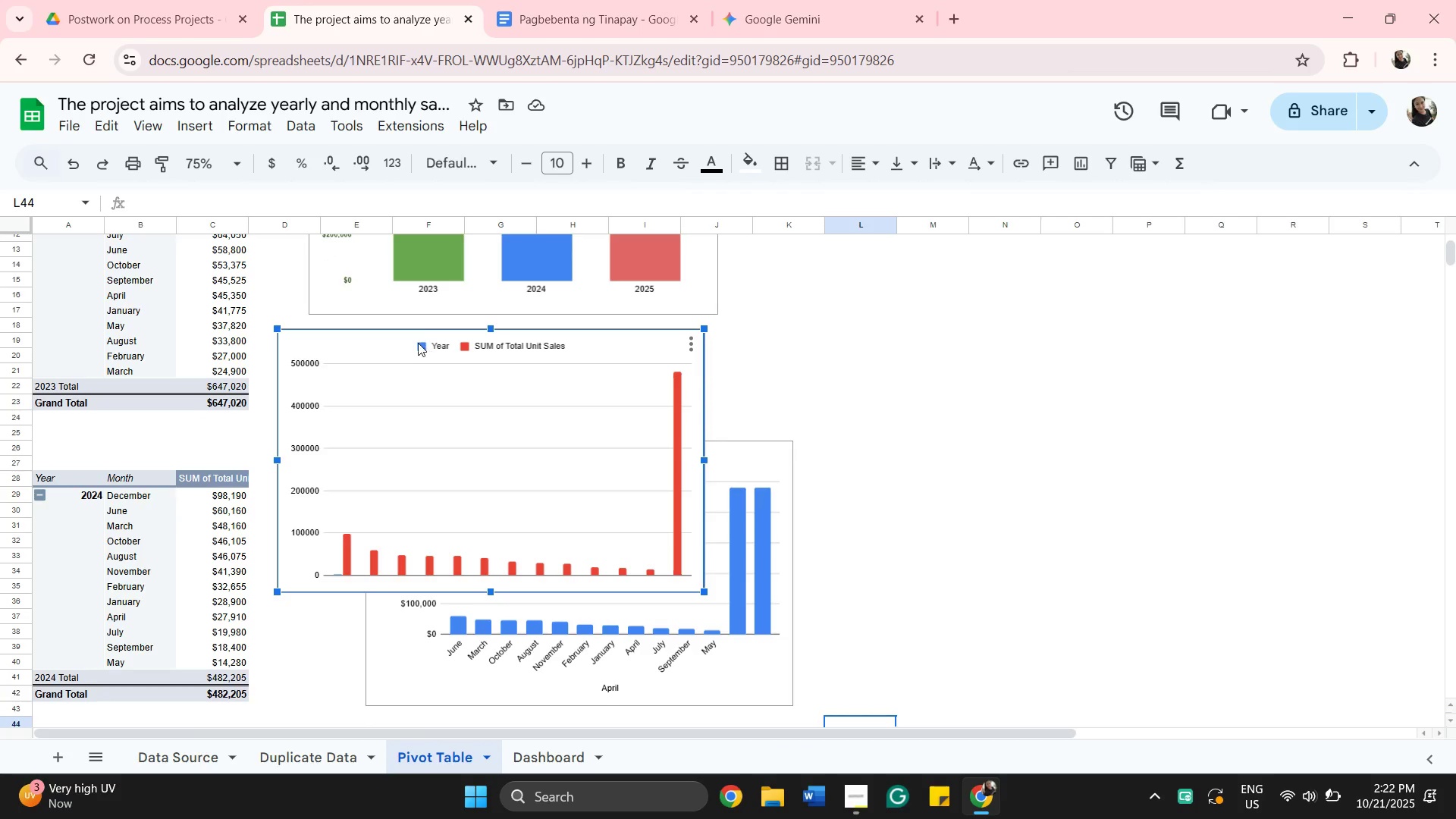 
left_click_drag(start_coordinate=[414, 343], to_coordinate=[951, 472])
 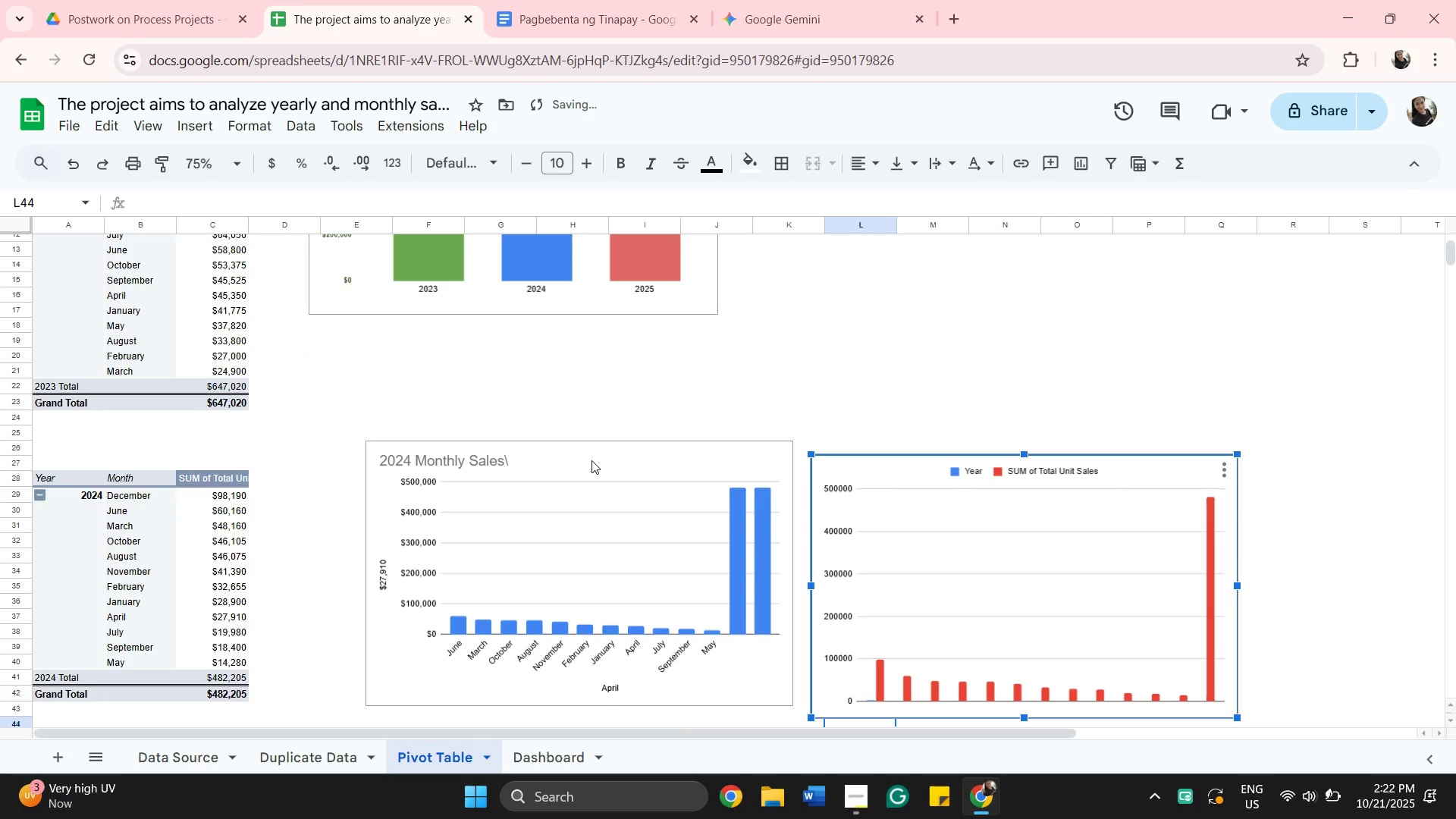 
left_click([592, 460])
 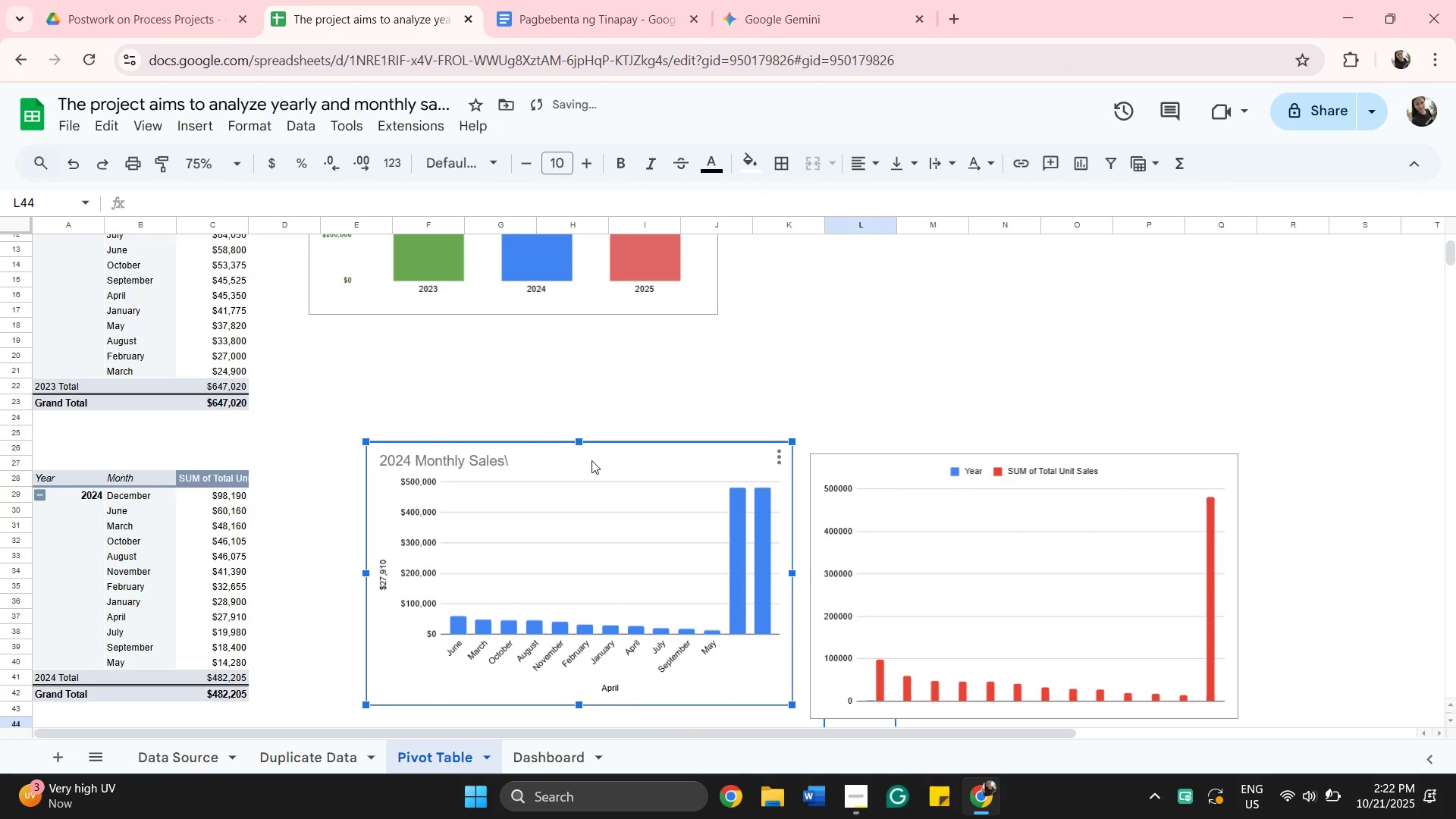 
left_click_drag(start_coordinate=[592, 460], to_coordinate=[960, 254])
 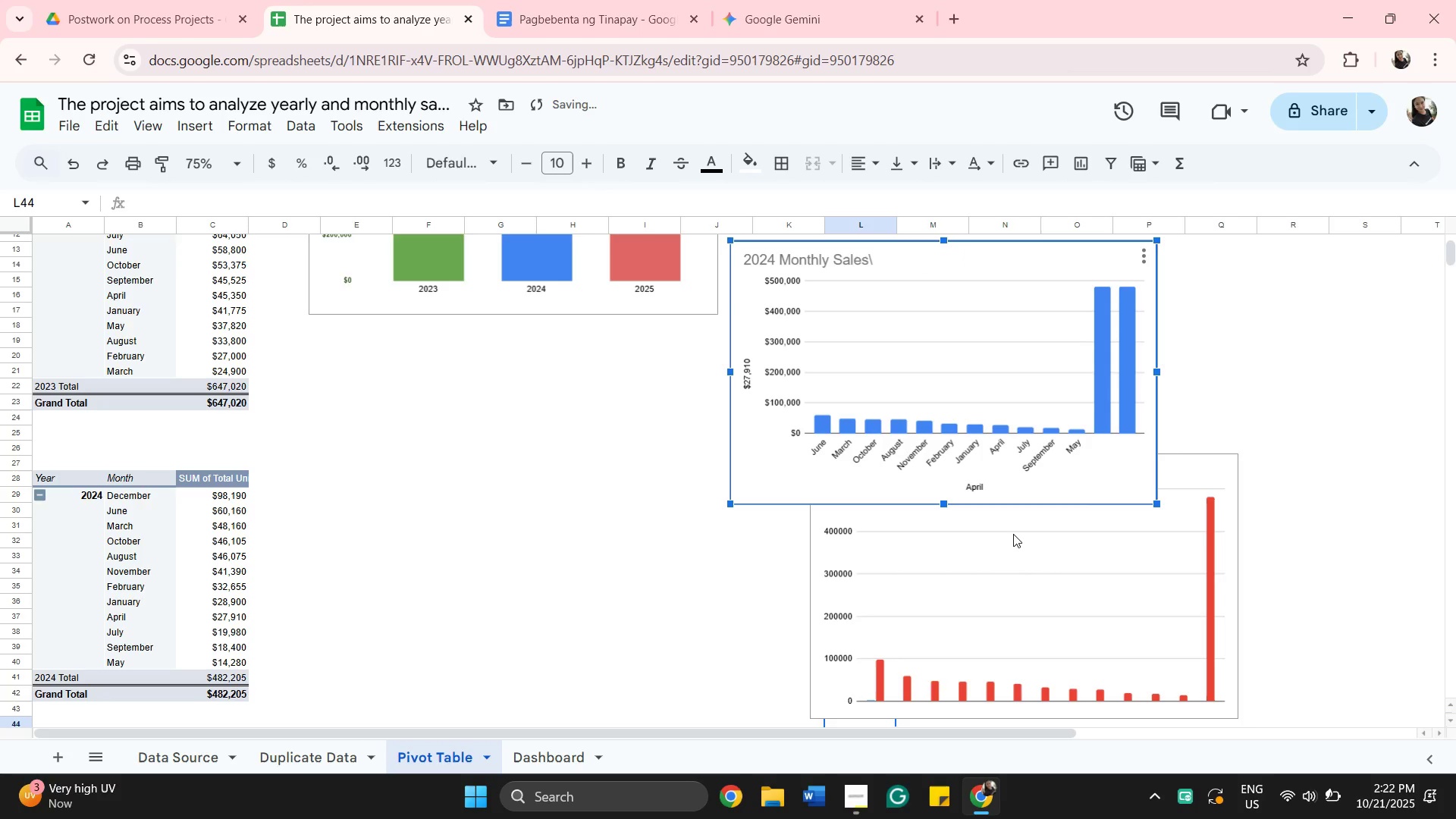 
left_click([1013, 534])
 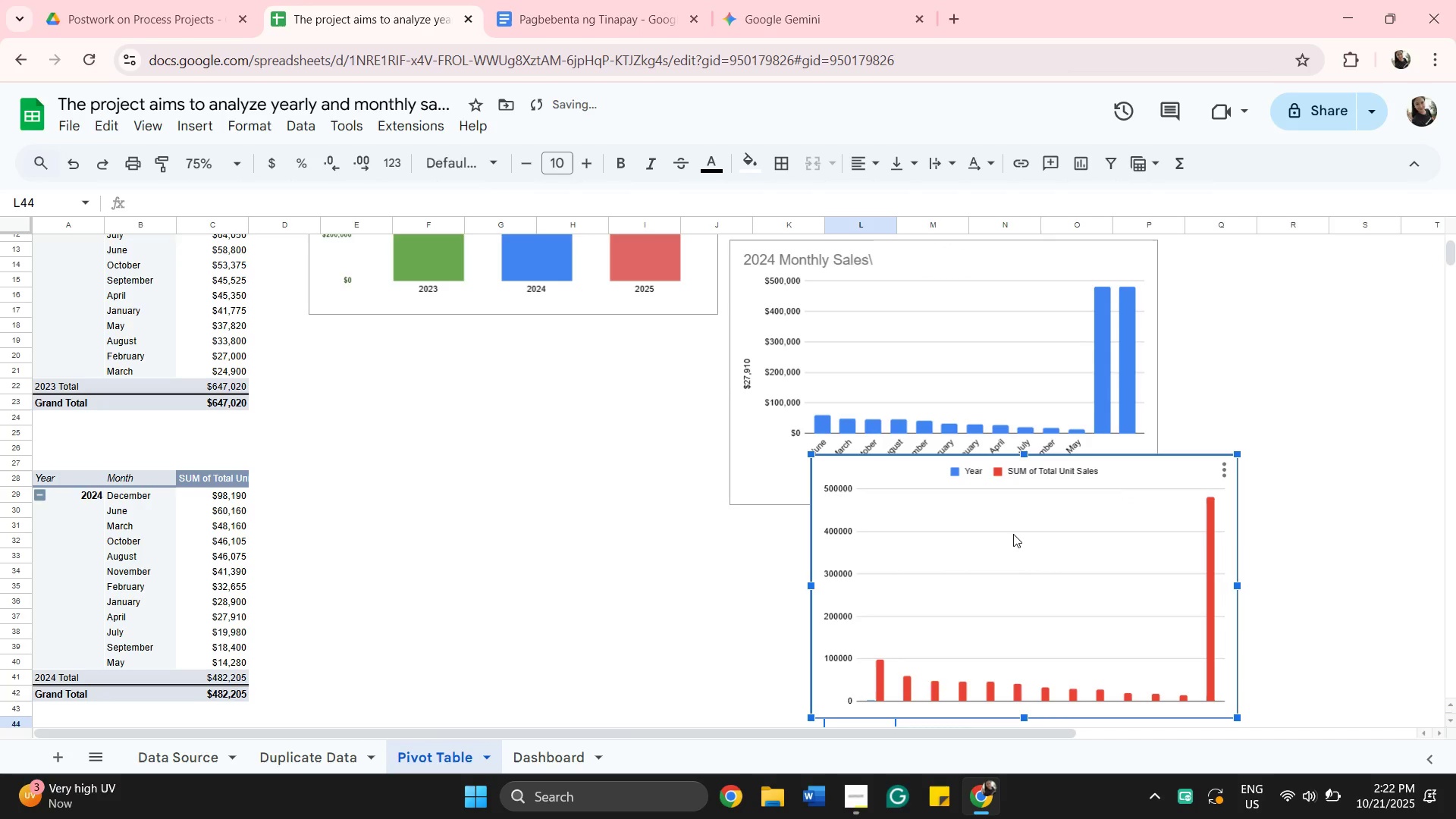 
left_click_drag(start_coordinate=[1013, 534], to_coordinate=[485, 670])
 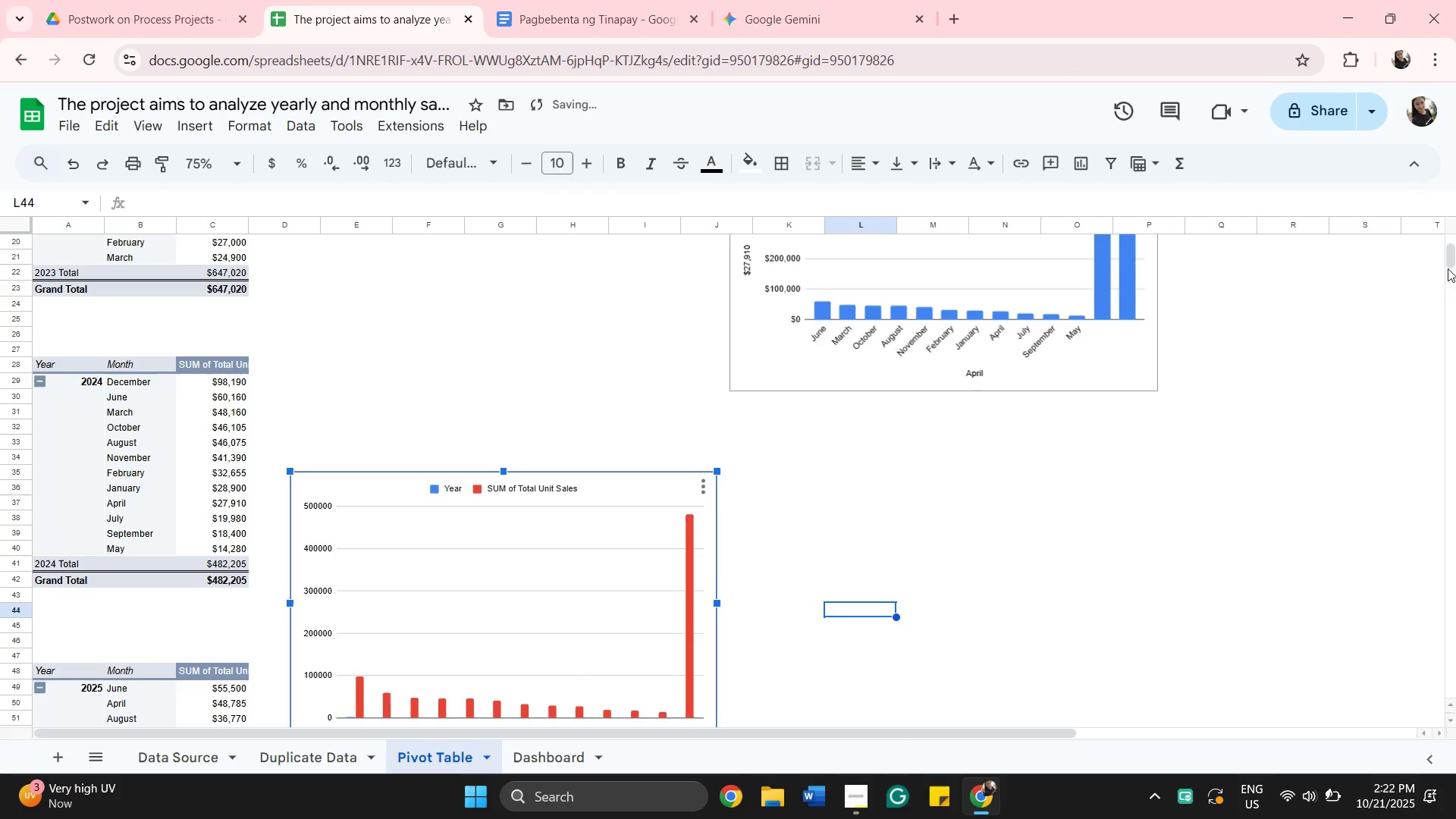 
left_click_drag(start_coordinate=[1455, 261], to_coordinate=[1440, 212])
 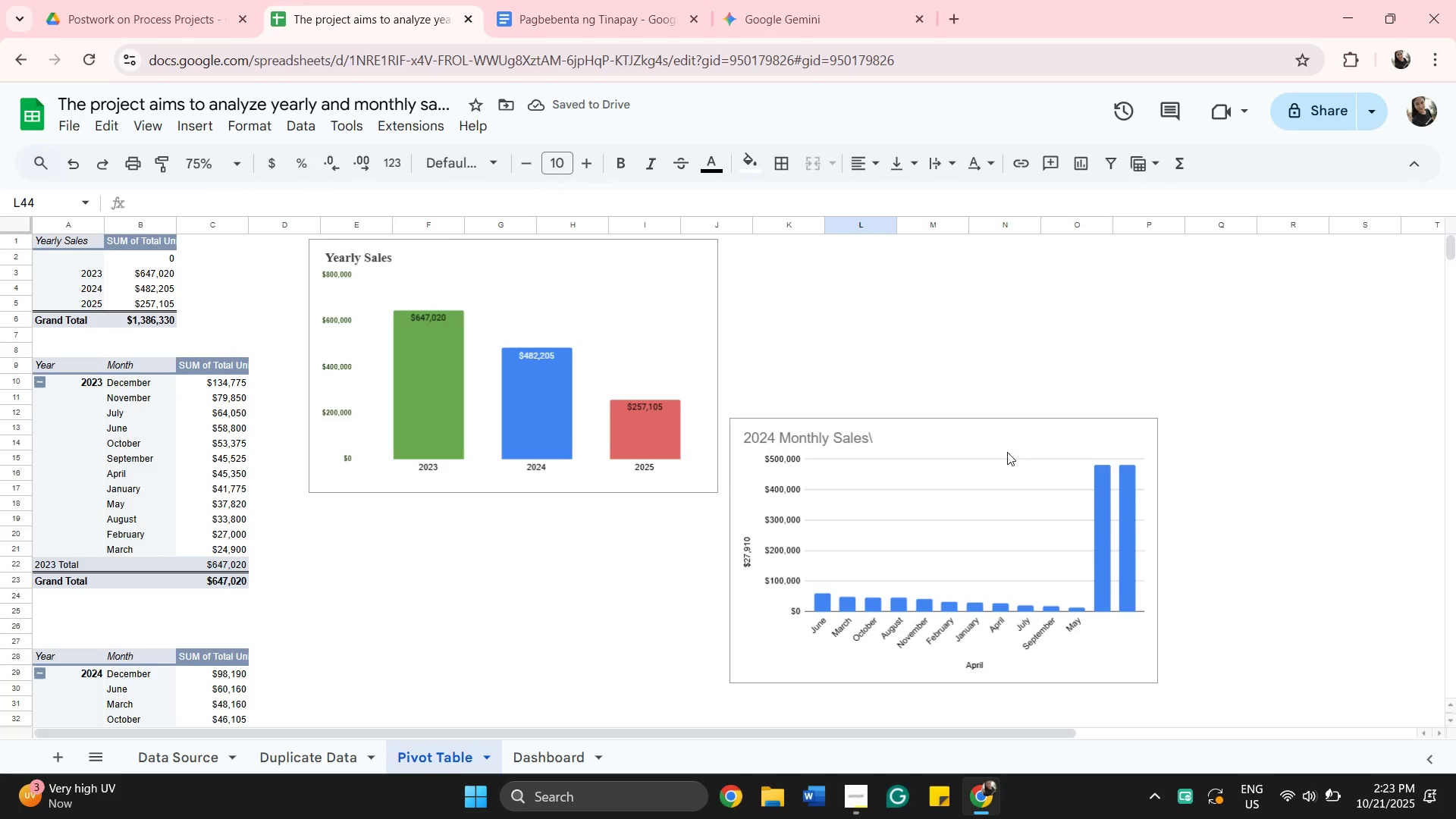 
left_click_drag(start_coordinate=[1007, 450], to_coordinate=[1080, 485])
 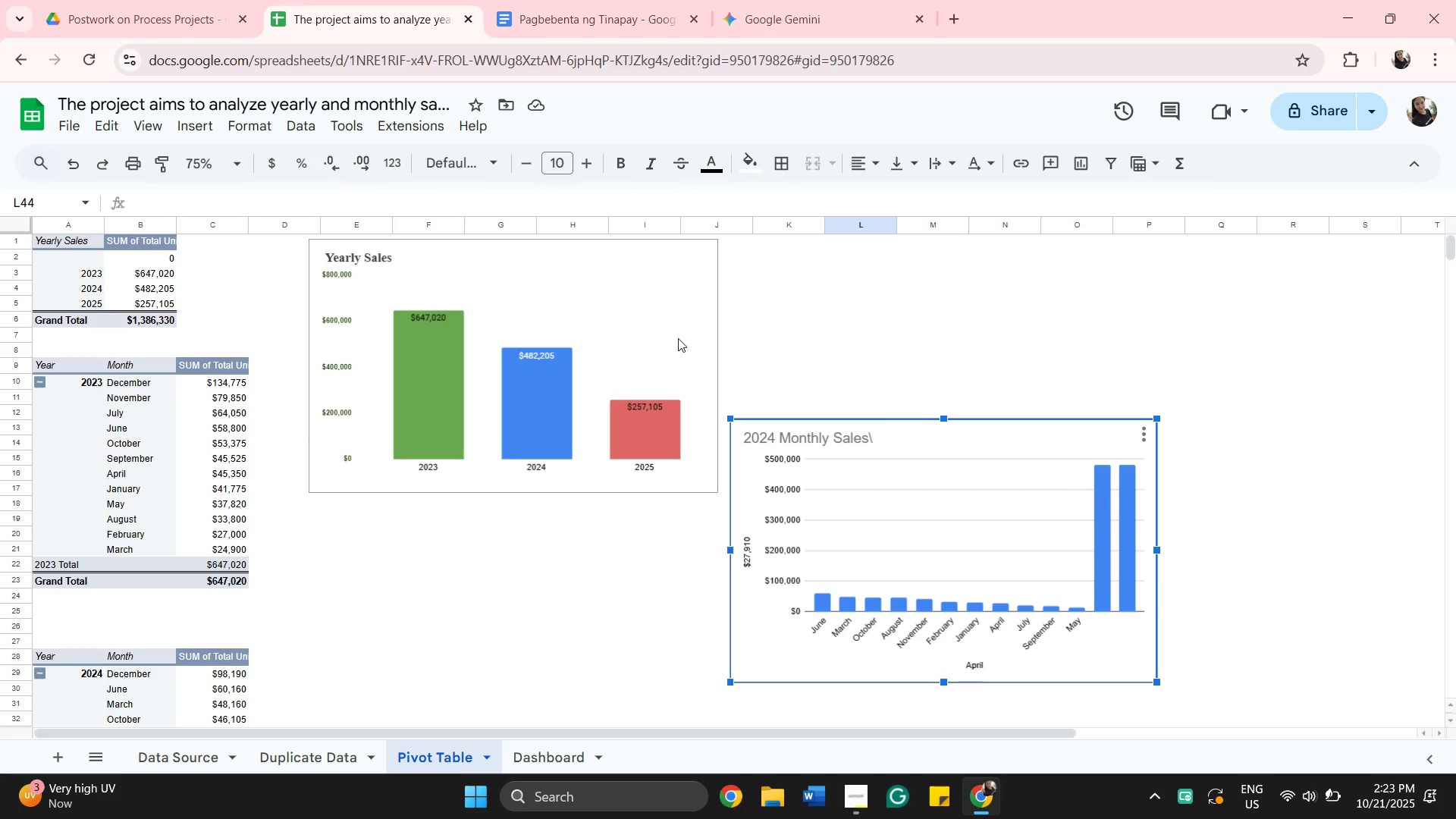 
left_click([678, 338])
 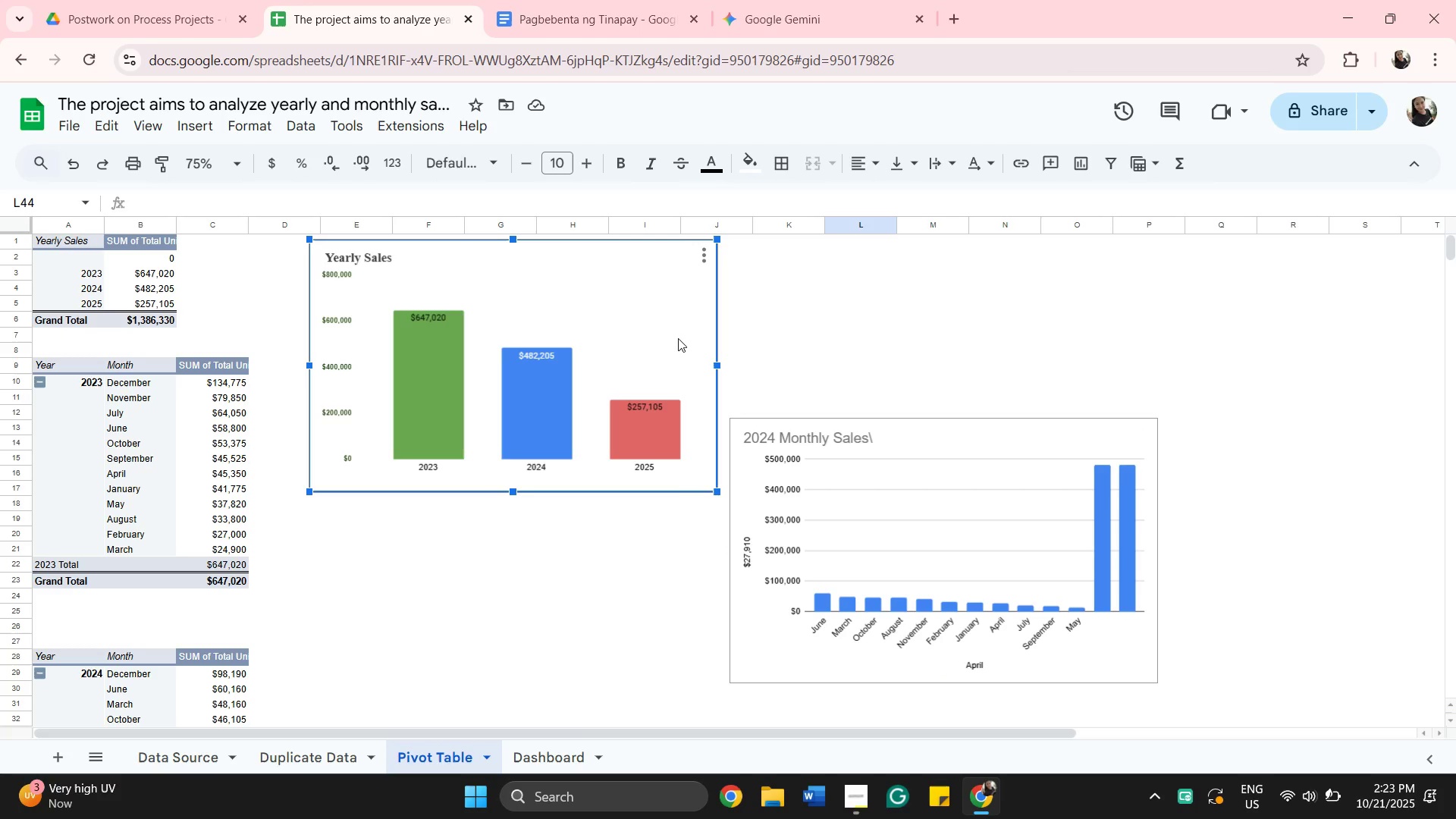 
left_click_drag(start_coordinate=[678, 338], to_coordinate=[1059, 315])
 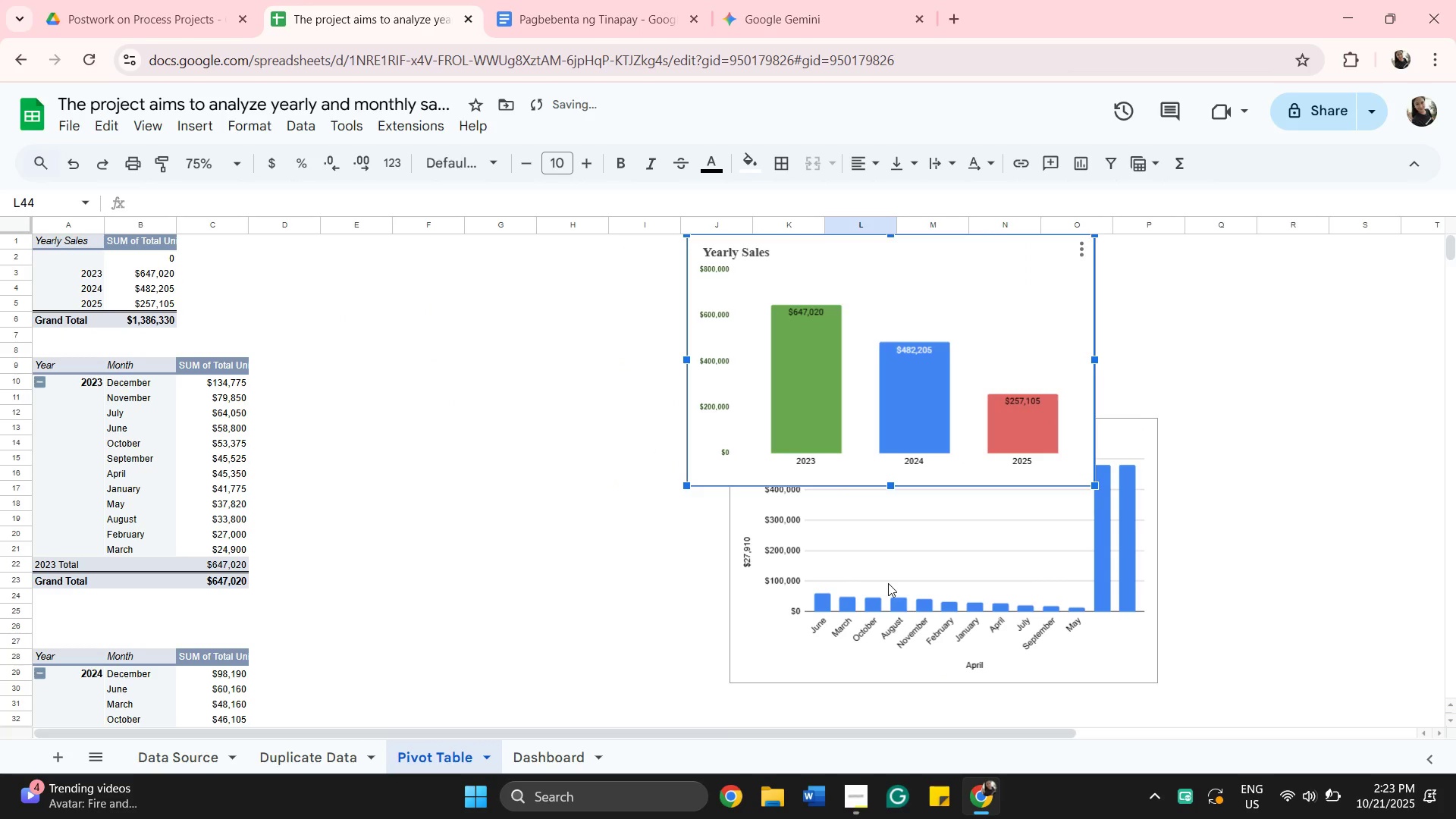 
left_click([888, 583])
 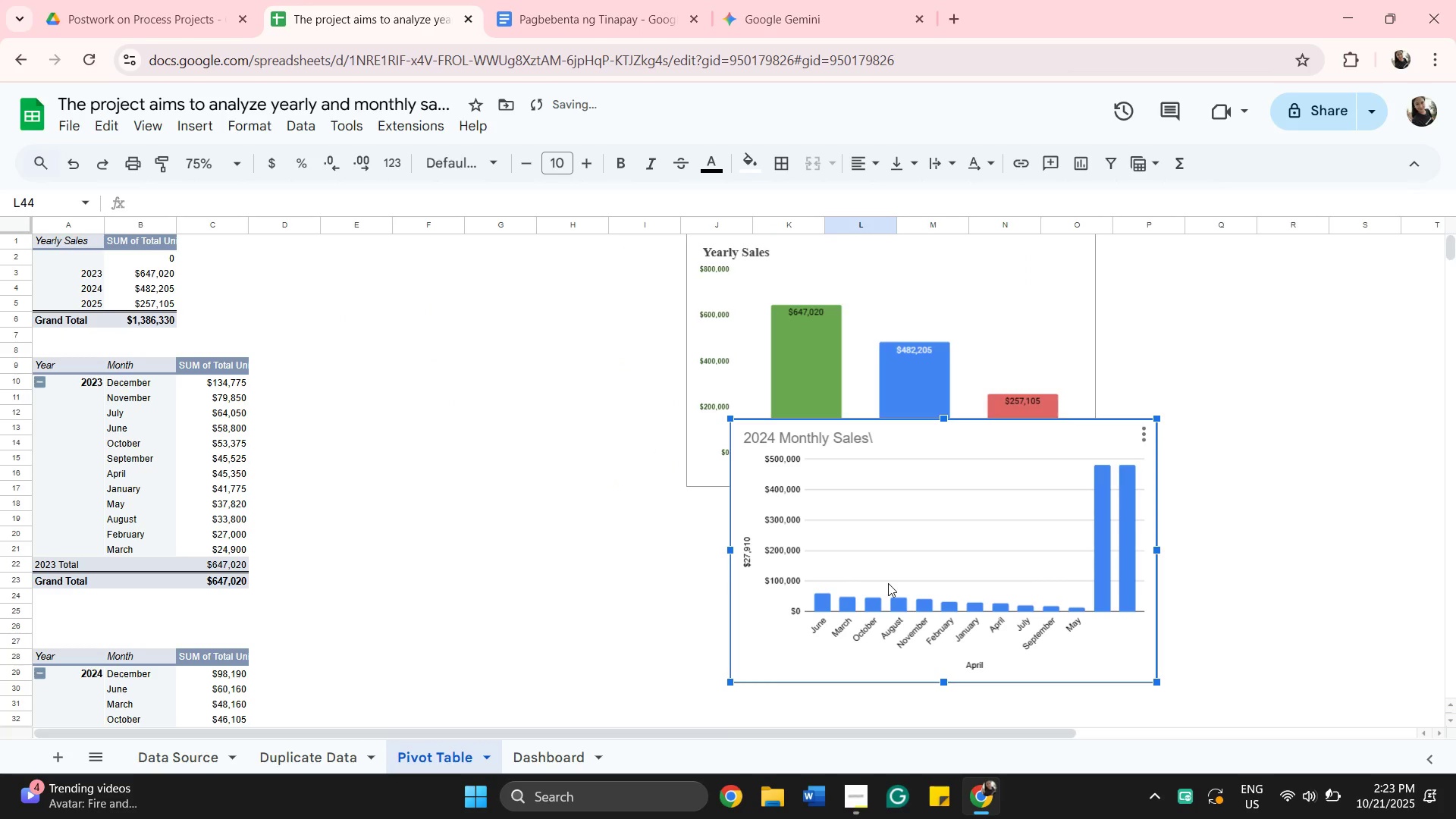 
left_click_drag(start_coordinate=[888, 583], to_coordinate=[417, 526])
 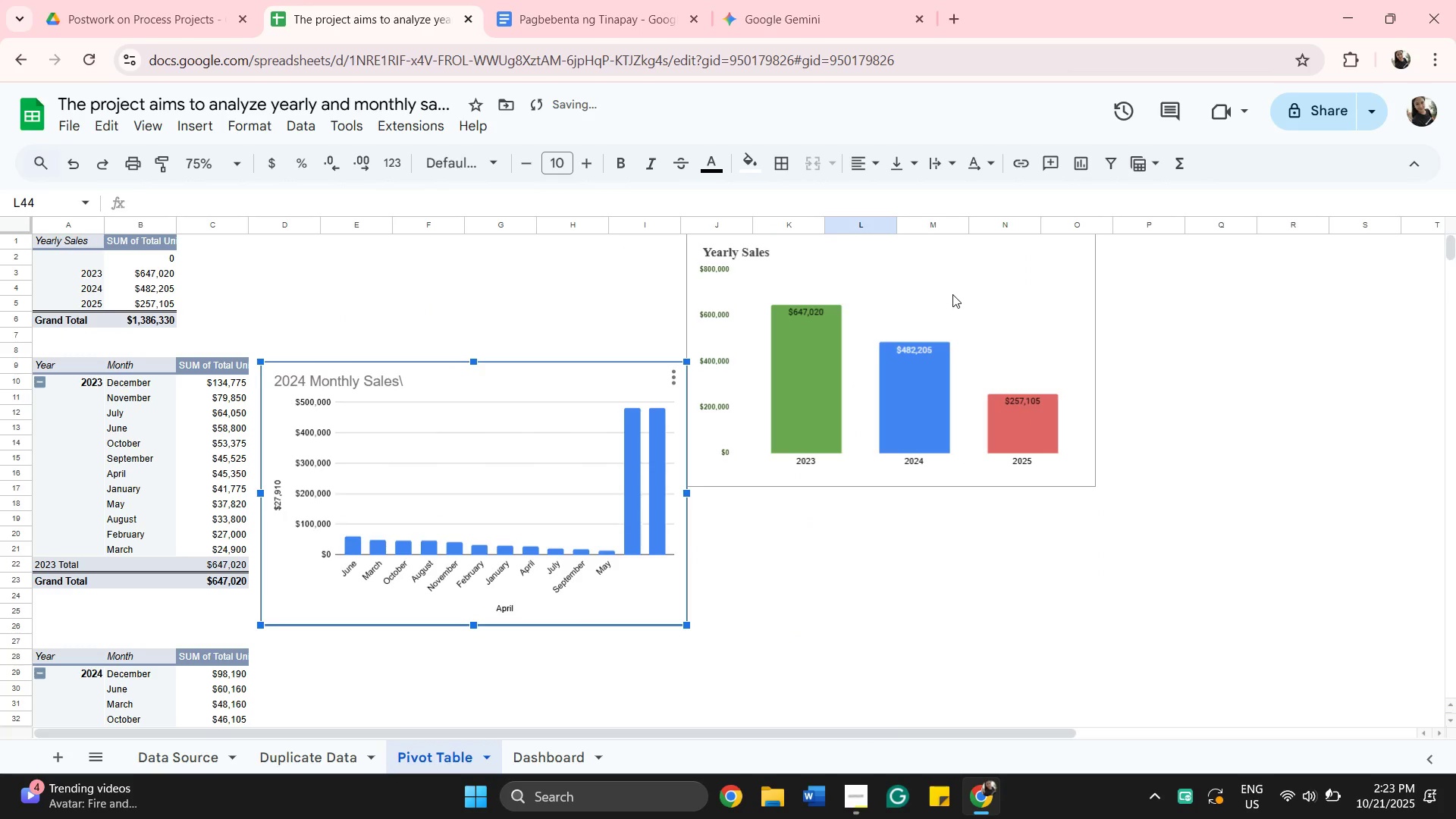 
left_click([954, 292])
 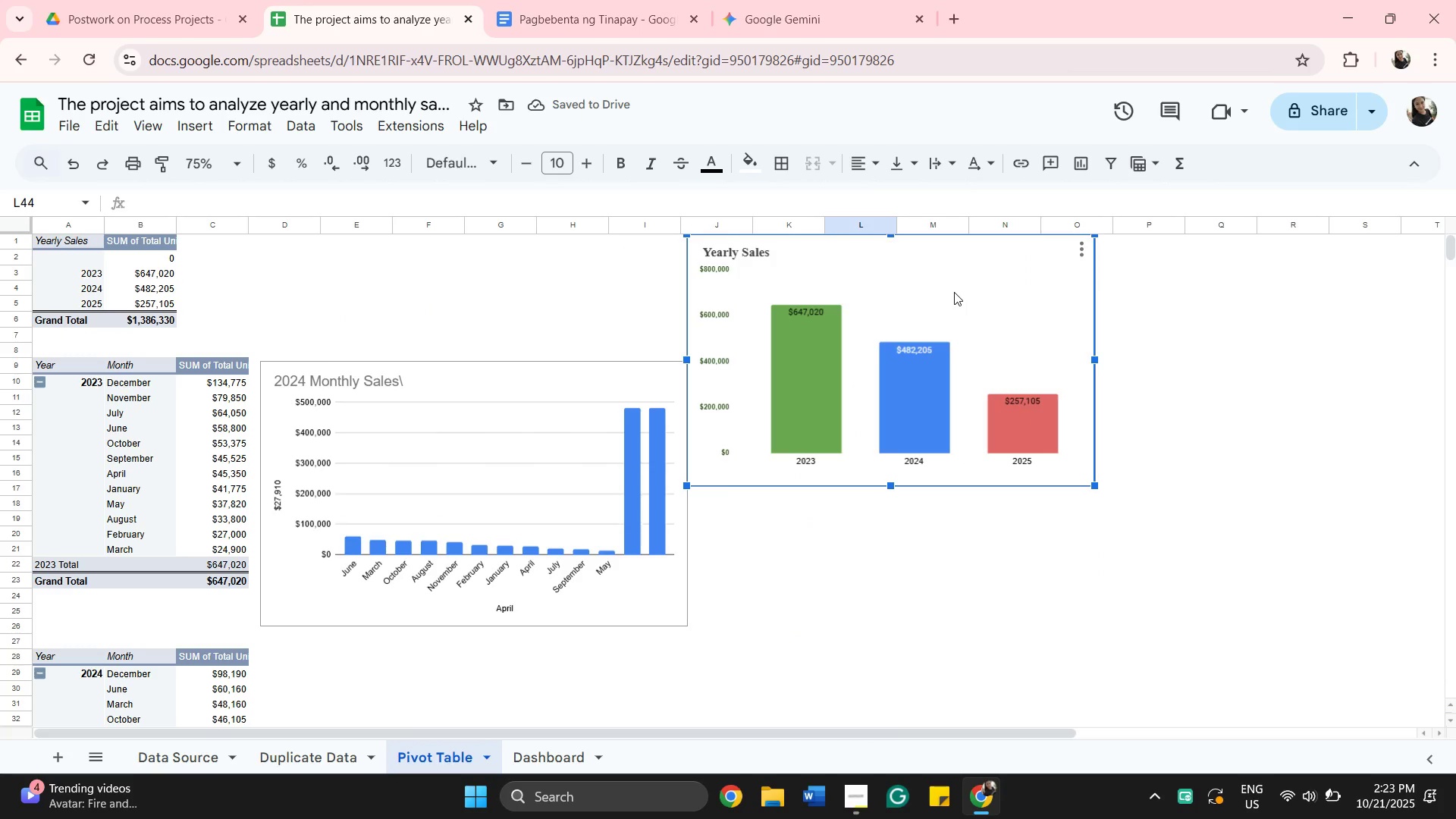 
left_click_drag(start_coordinate=[954, 292], to_coordinate=[974, 303])
 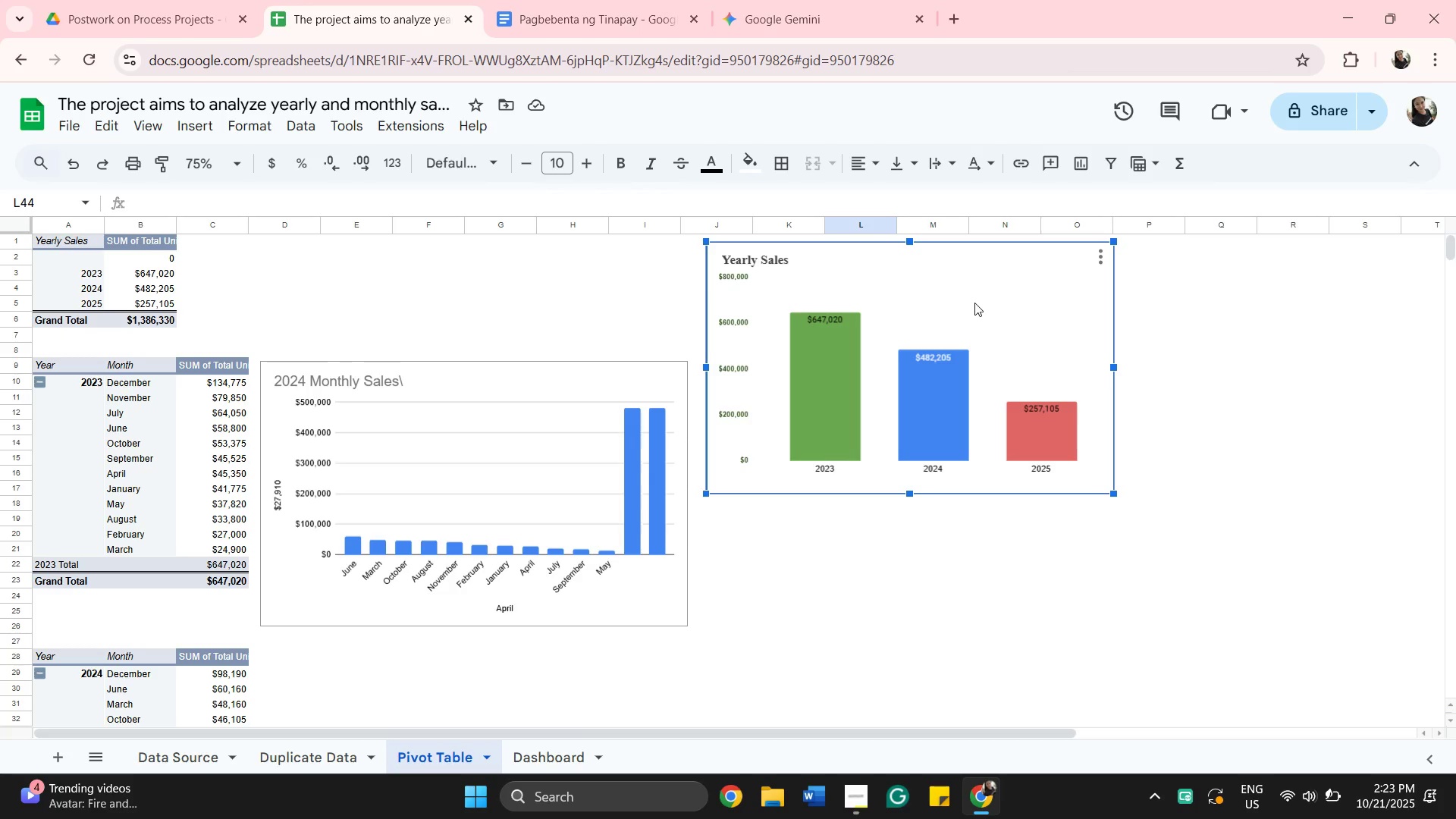 
wait(14.61)
 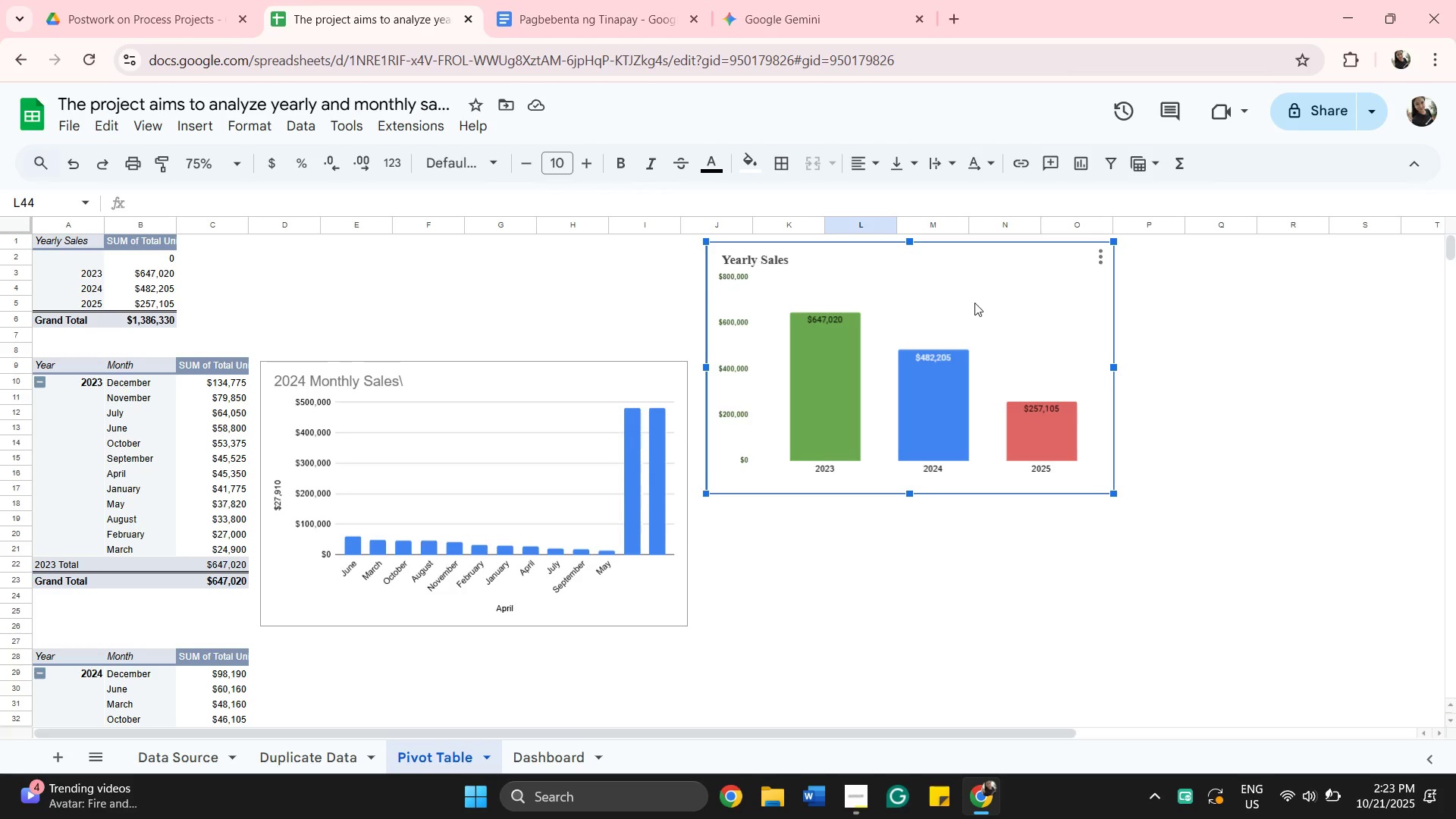 
right_click([974, 303])
 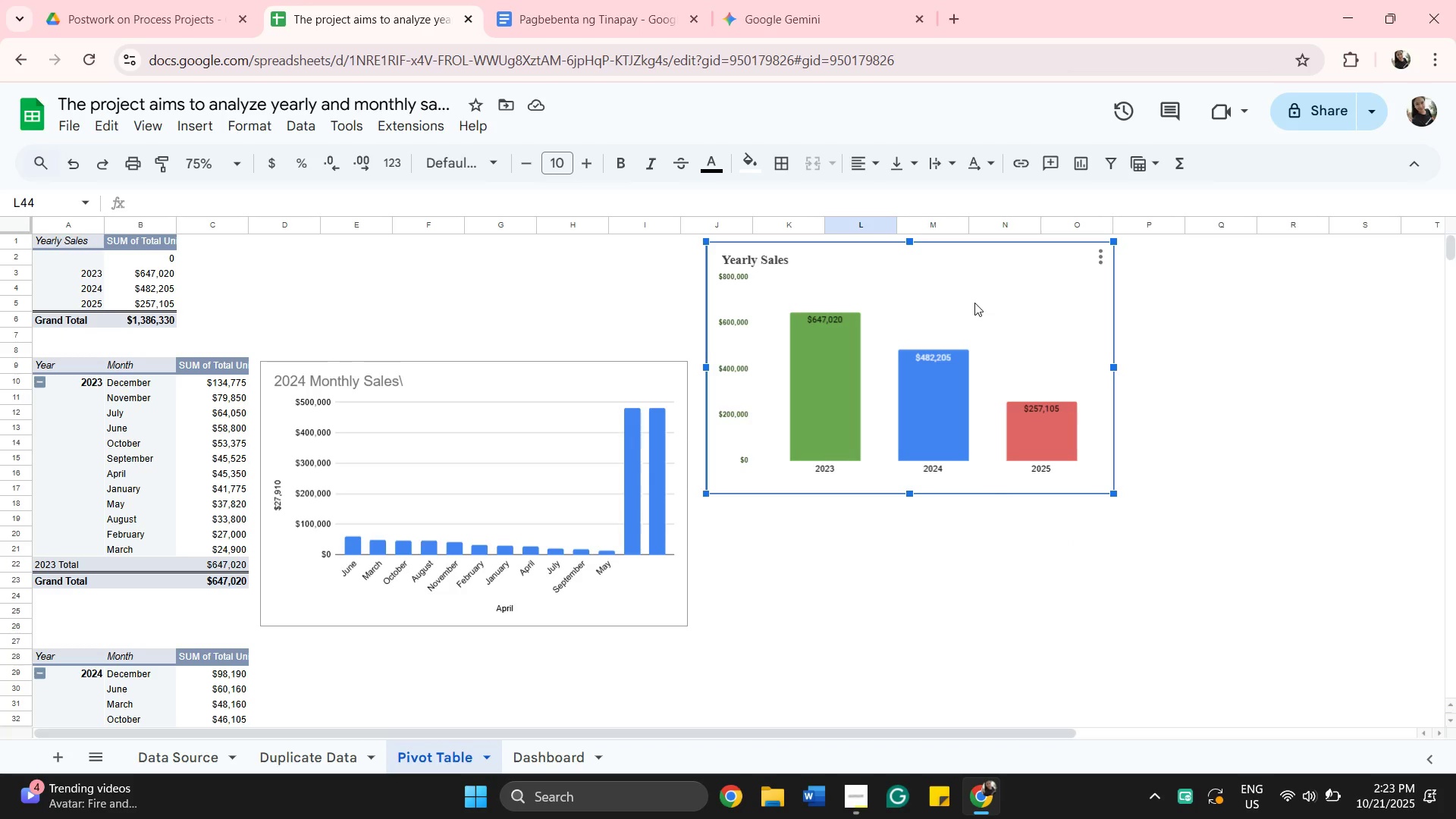 
right_click([974, 303])
 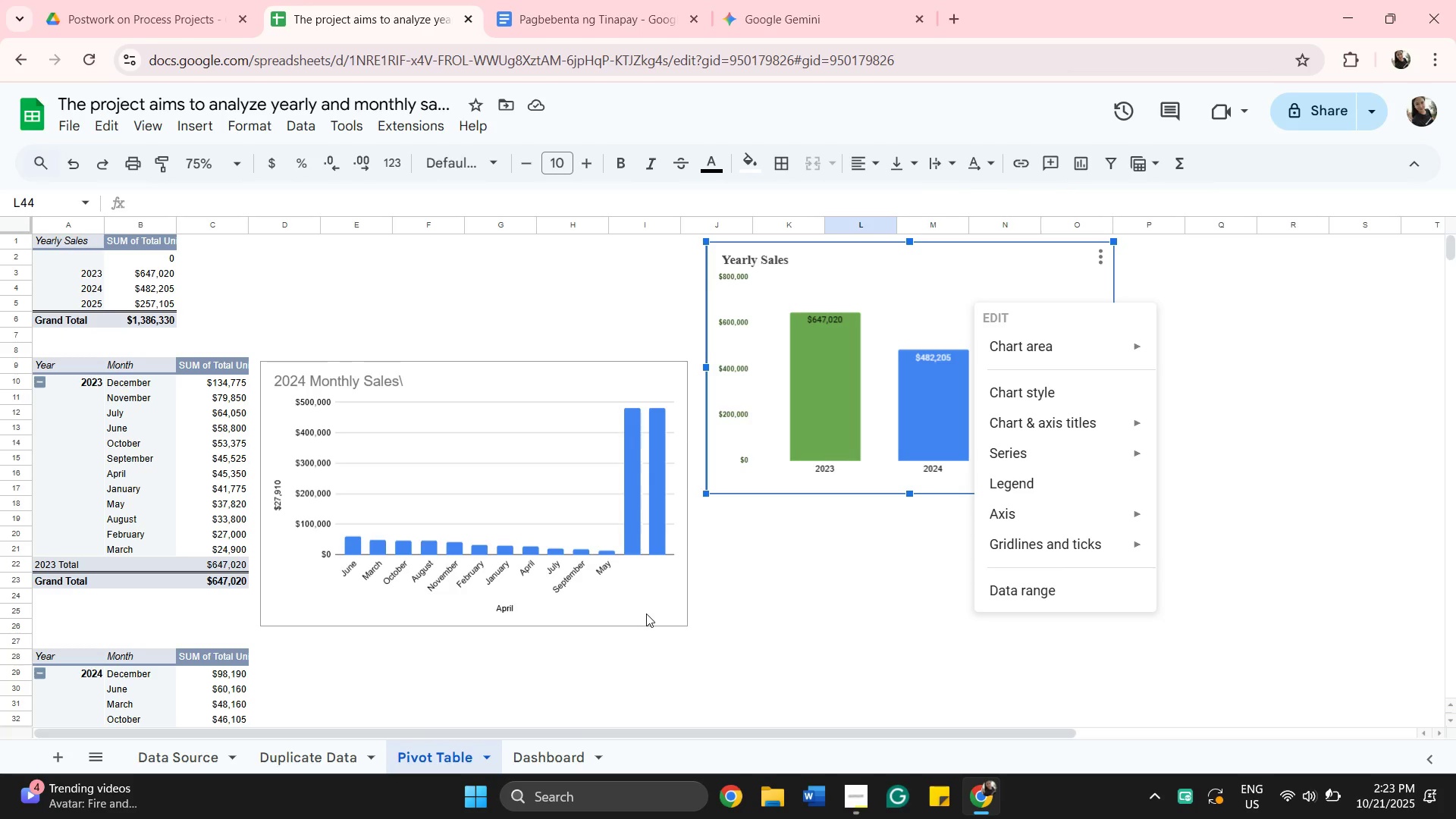 
left_click([784, 695])
 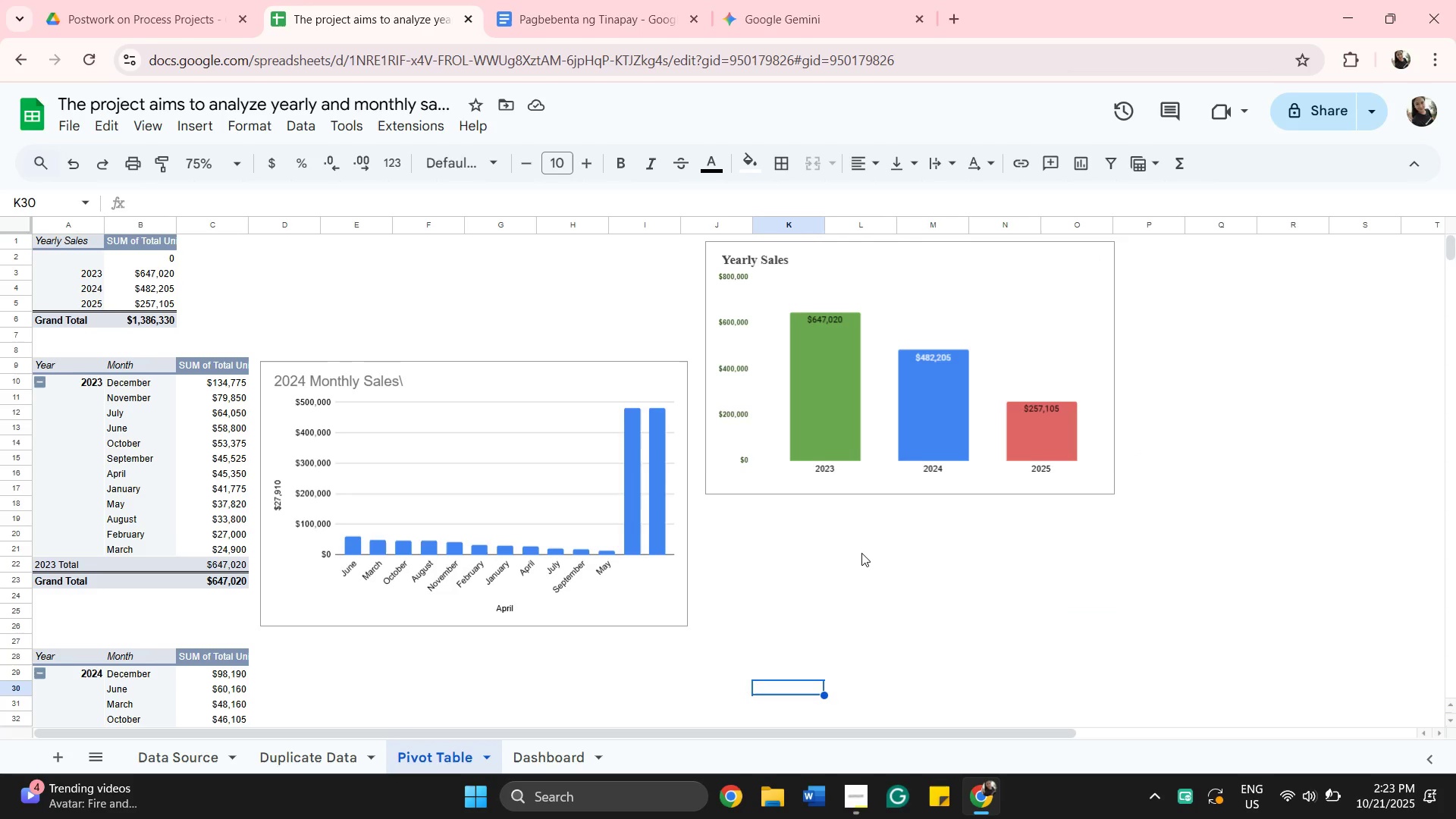 
scroll: coordinate [1079, 556], scroll_direction: up, amount: 7.0
 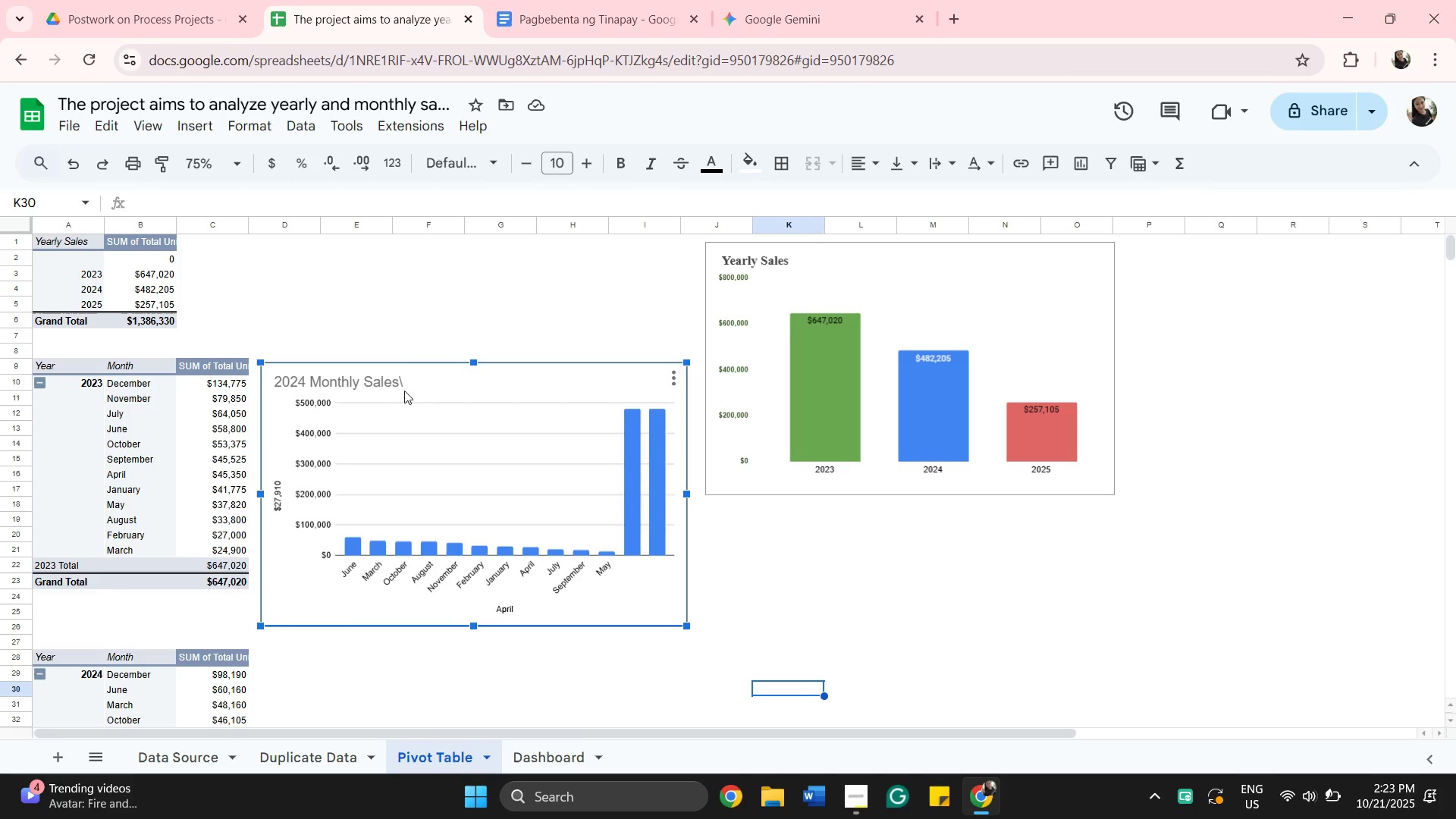 
wait(6.29)
 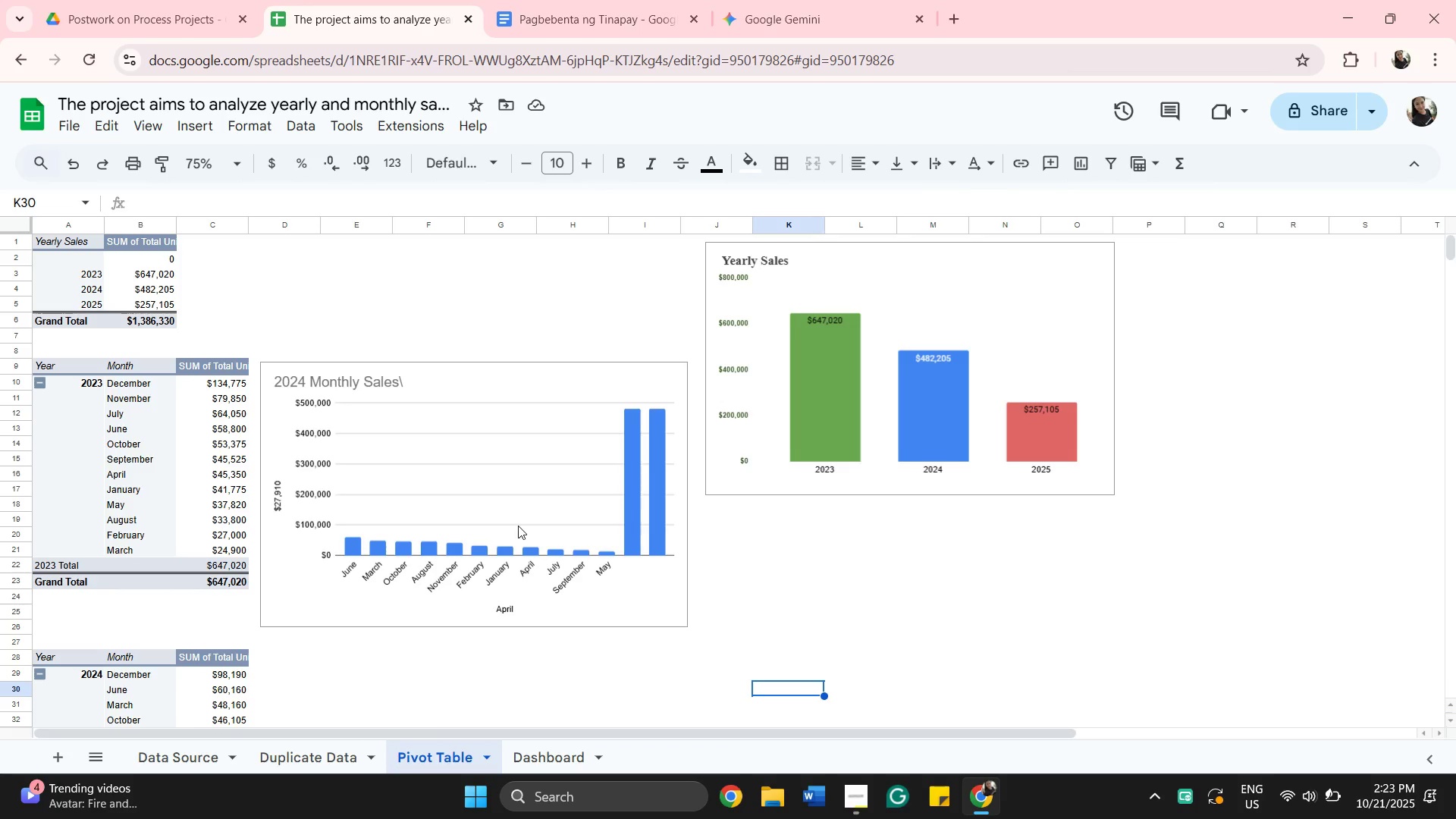 
left_click([406, 384])
 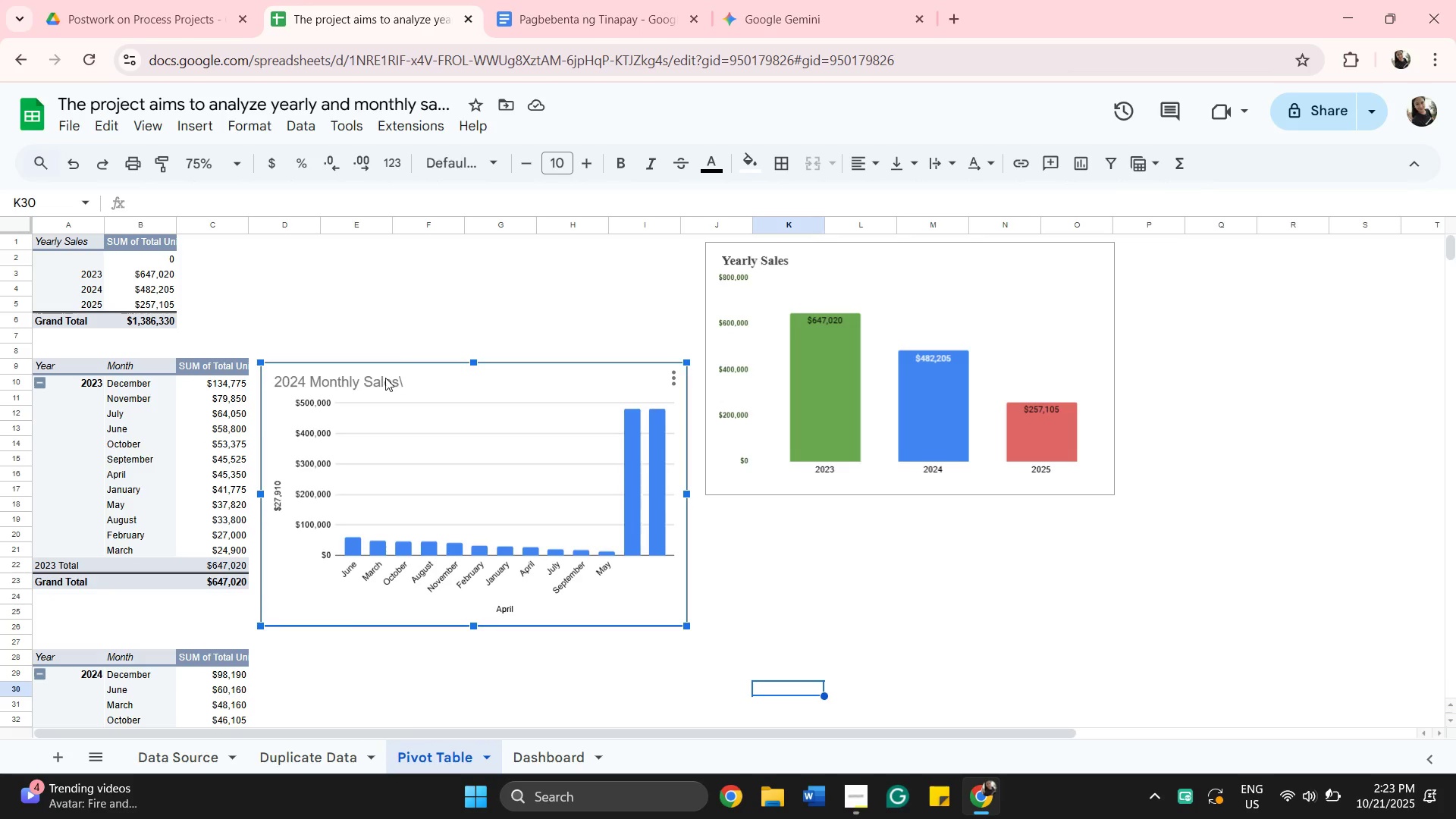 
double_click([385, 378])
 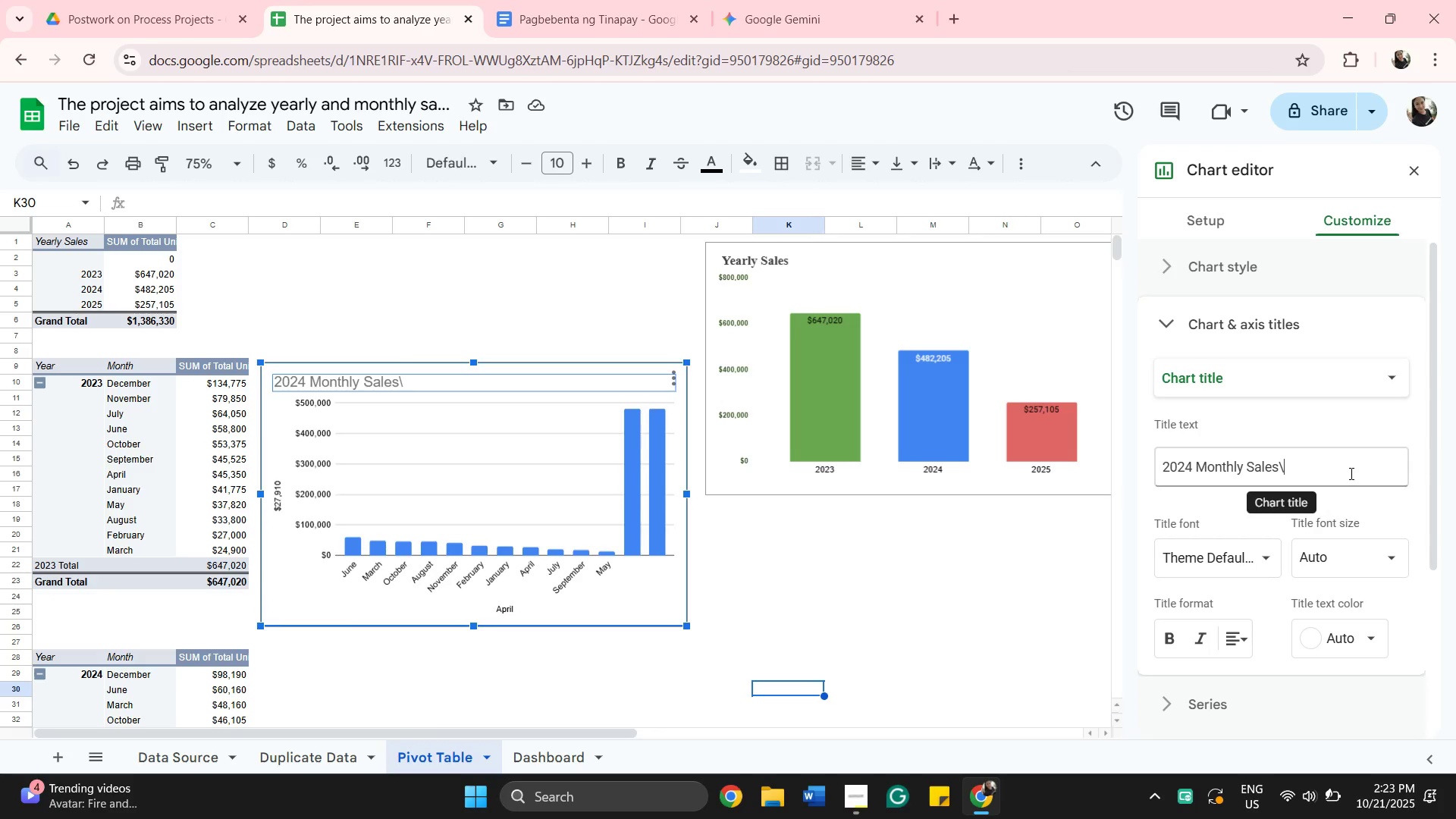 
key(Backspace)
 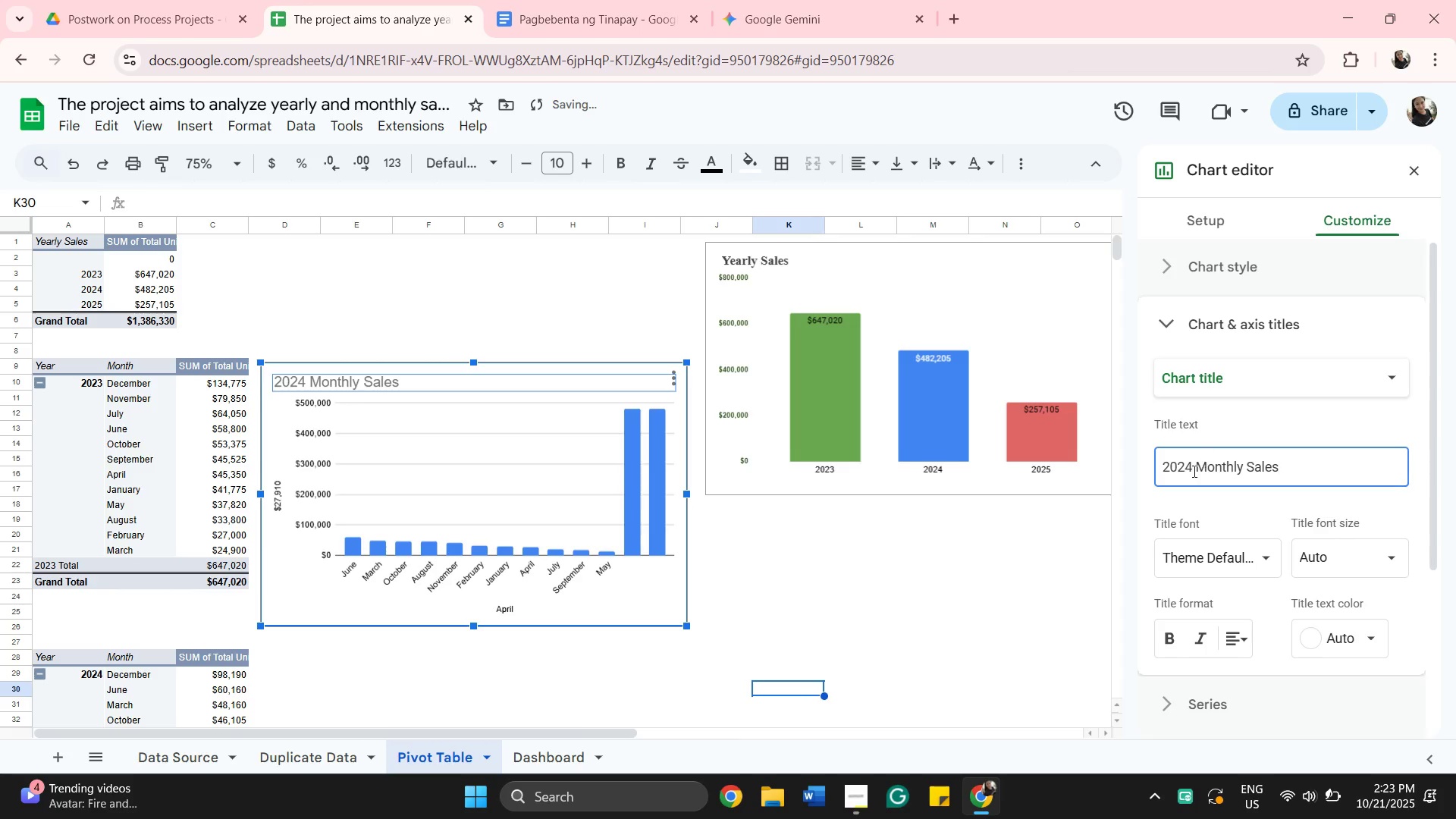 
left_click([1189, 472])
 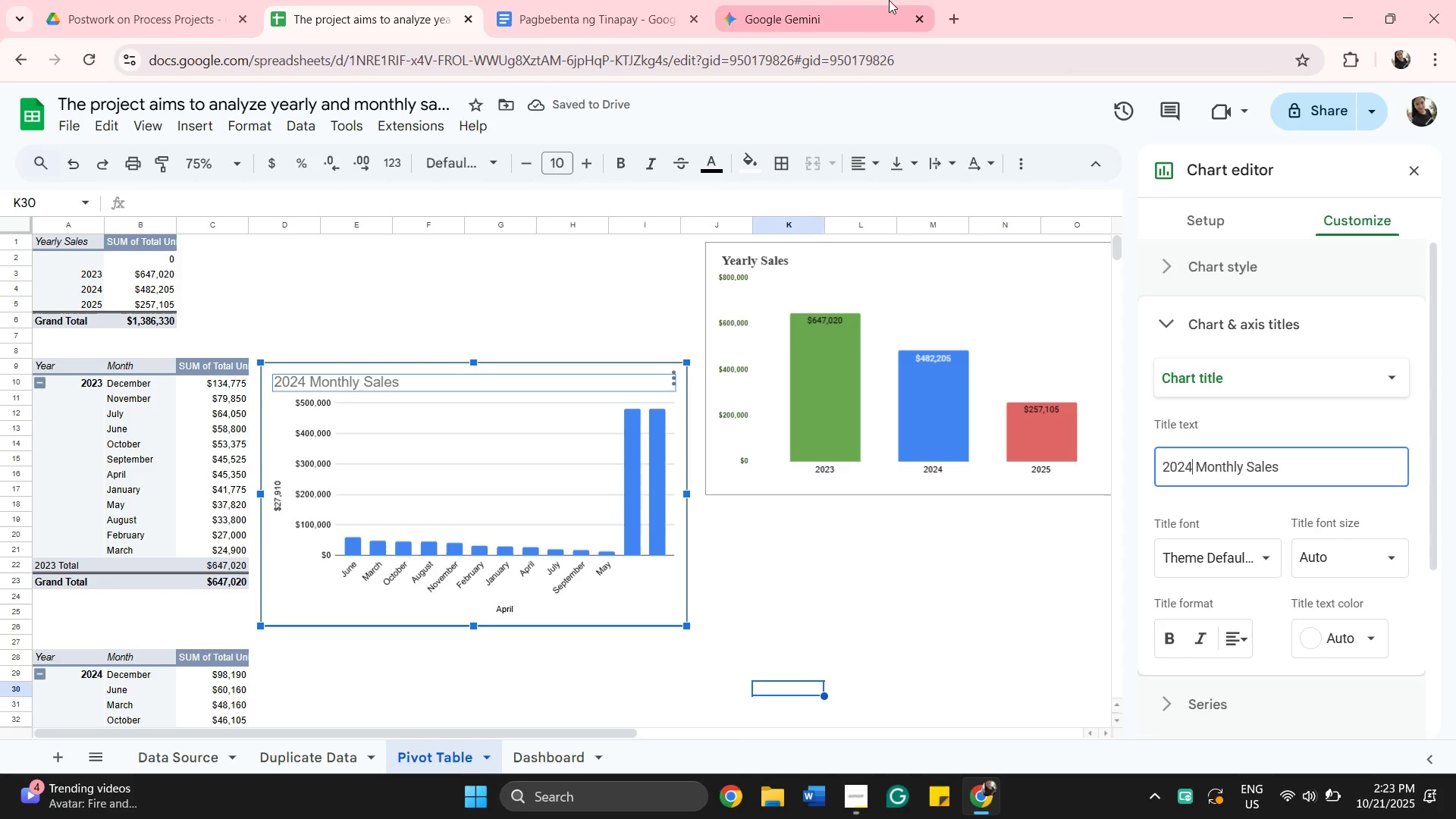 
key(Backspace)
 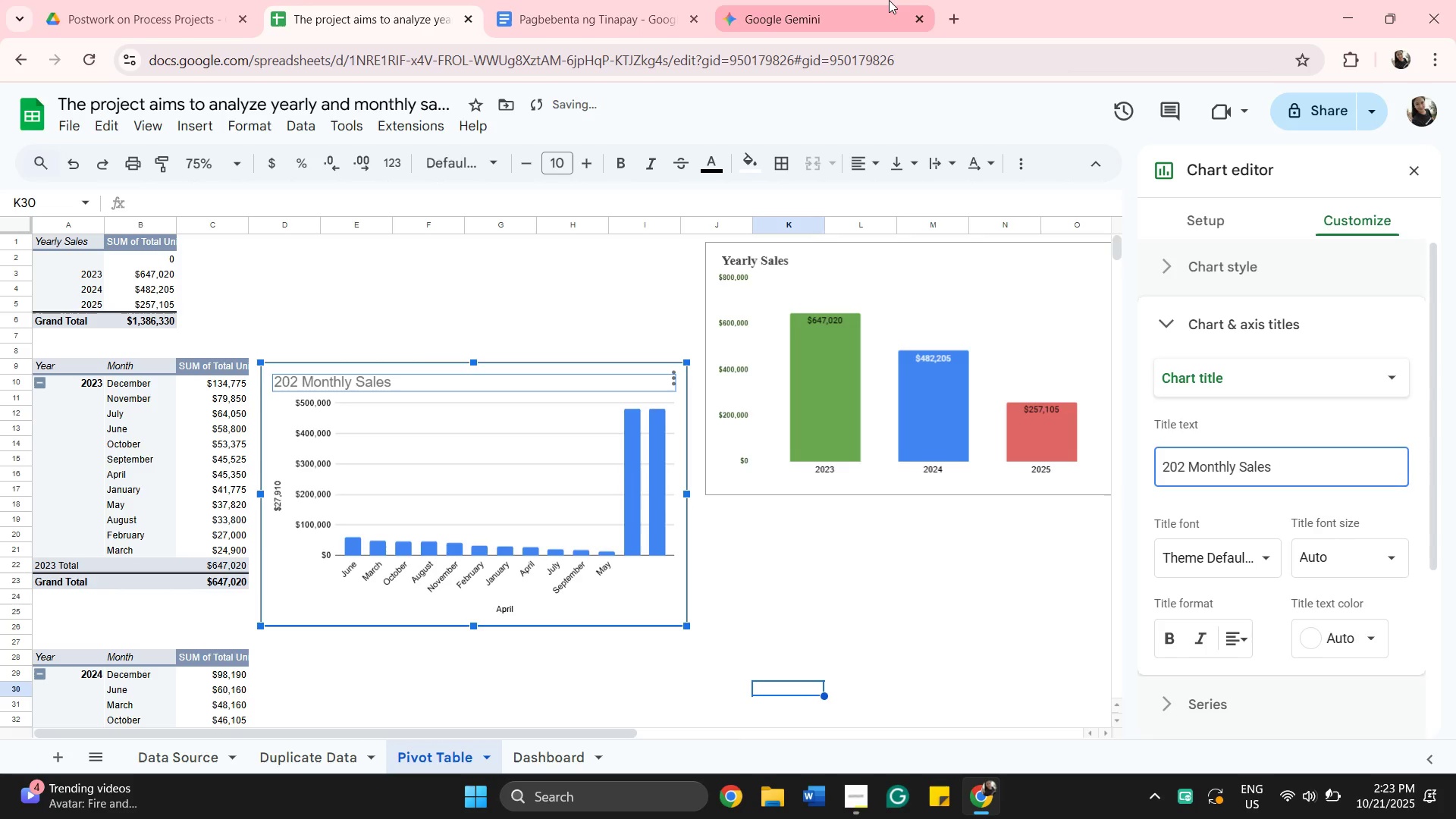 
key(3)
 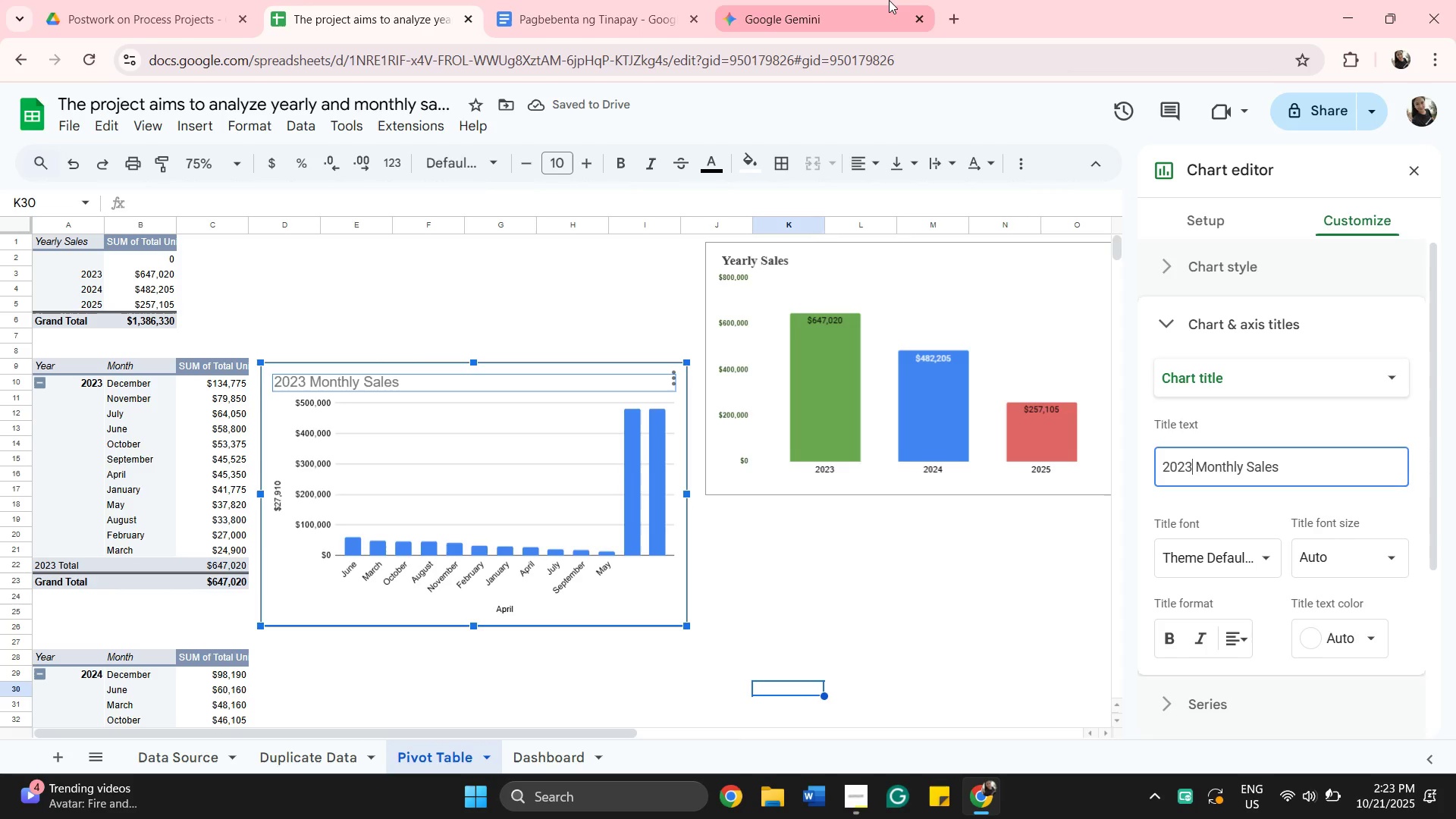 
mouse_move([575, 11])
 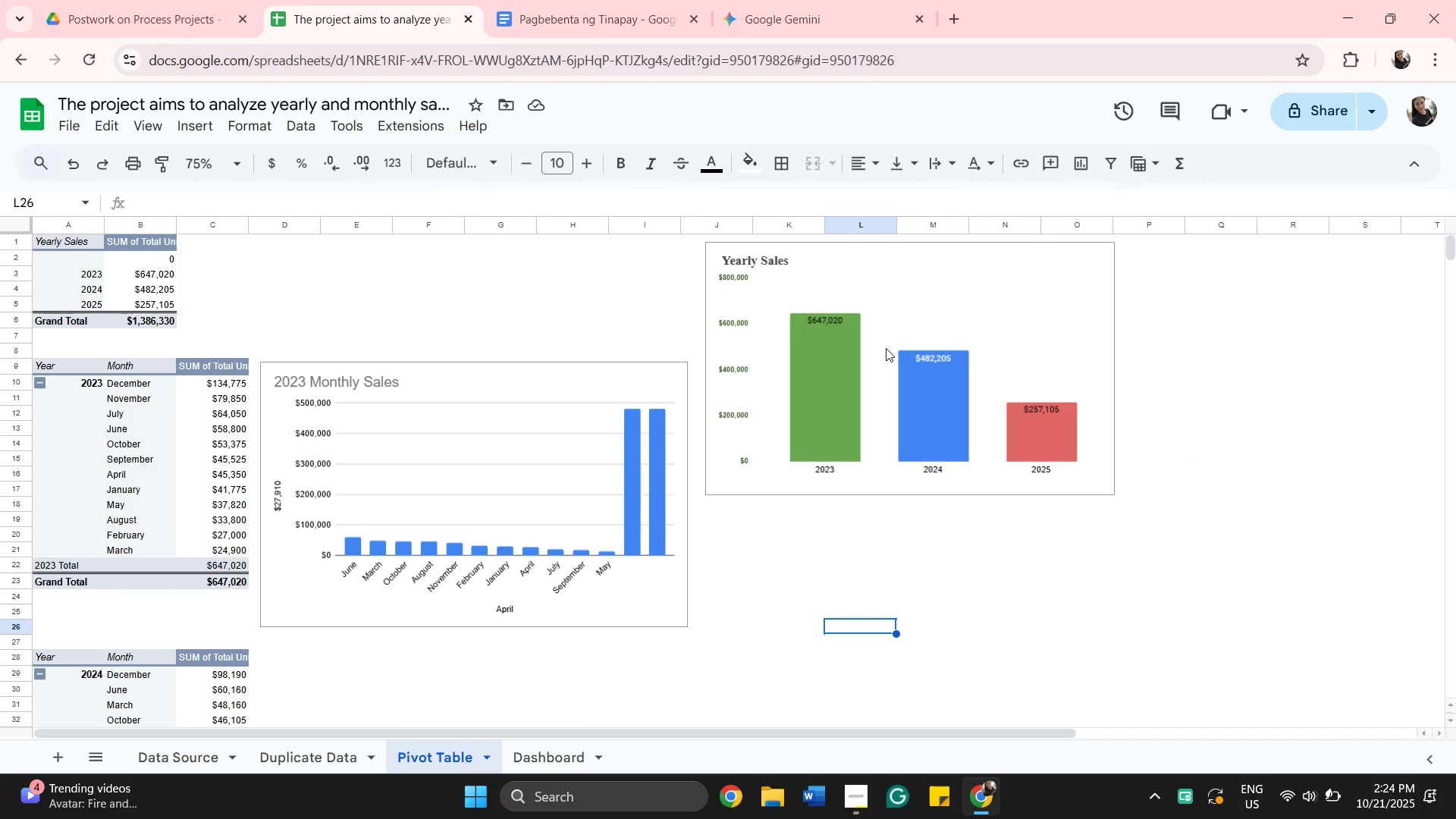 
scroll: coordinate [733, 532], scroll_direction: down, amount: 4.0
 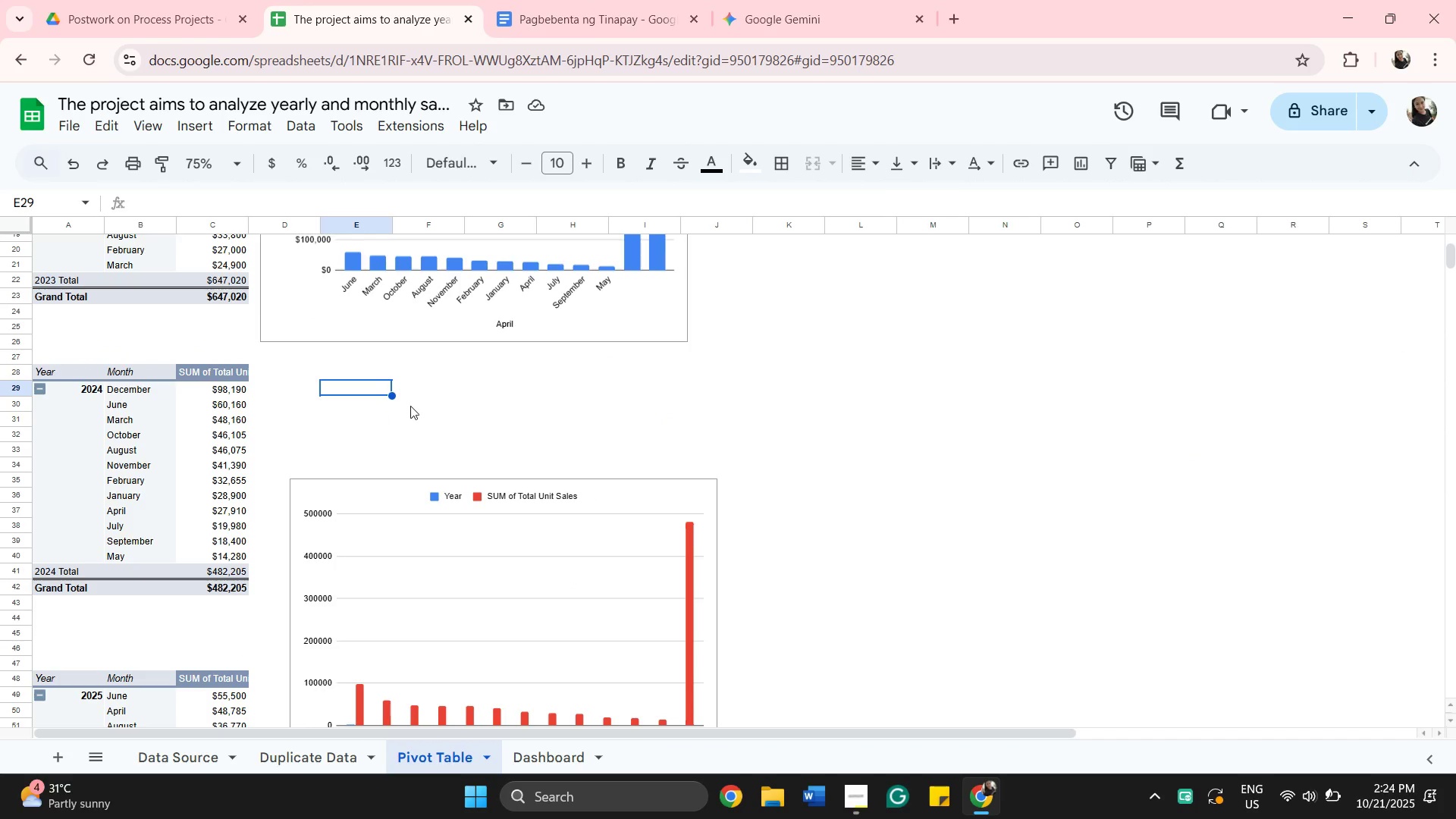 
left_click([695, 497])
 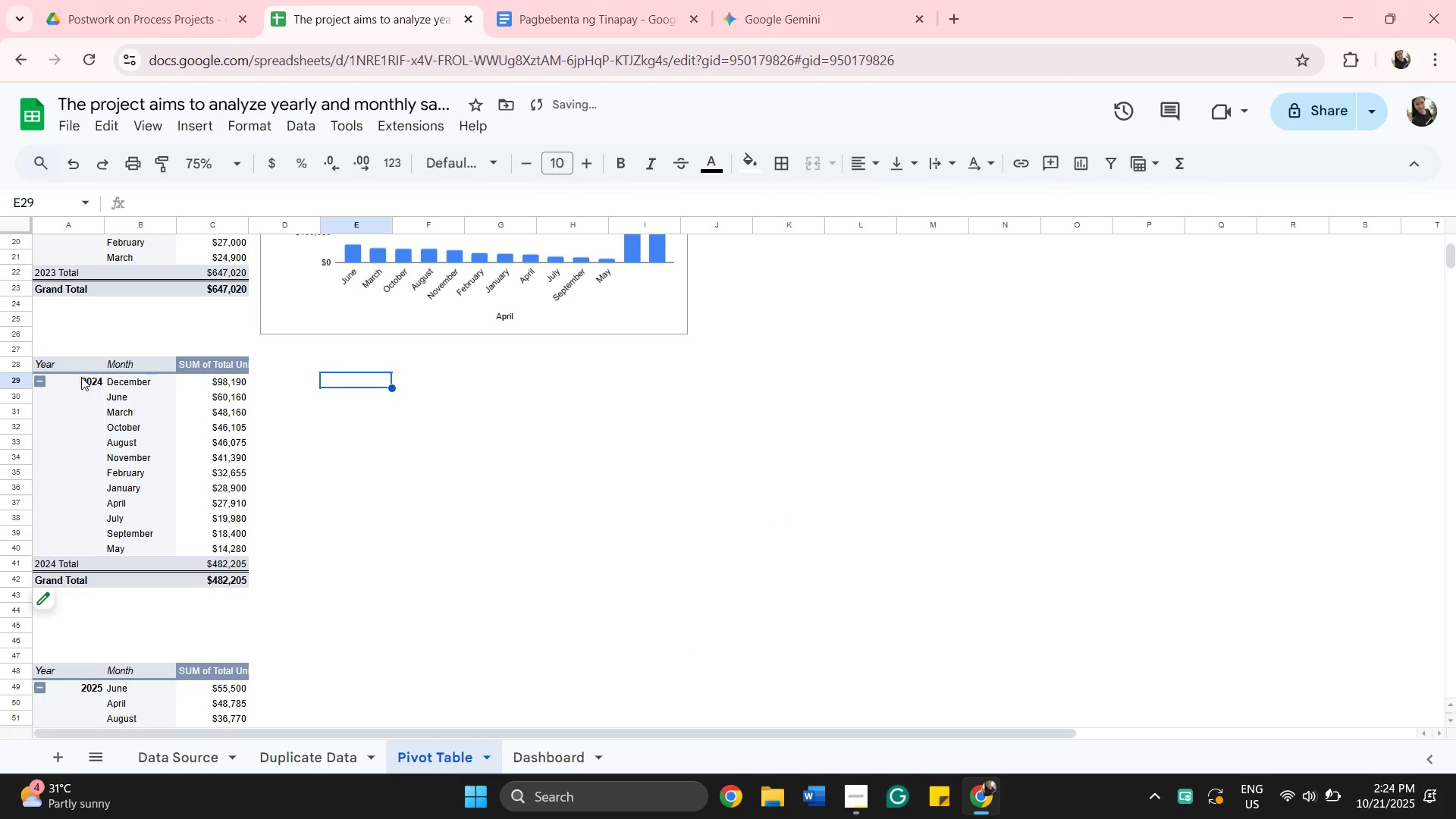 
left_click([44, 364])
 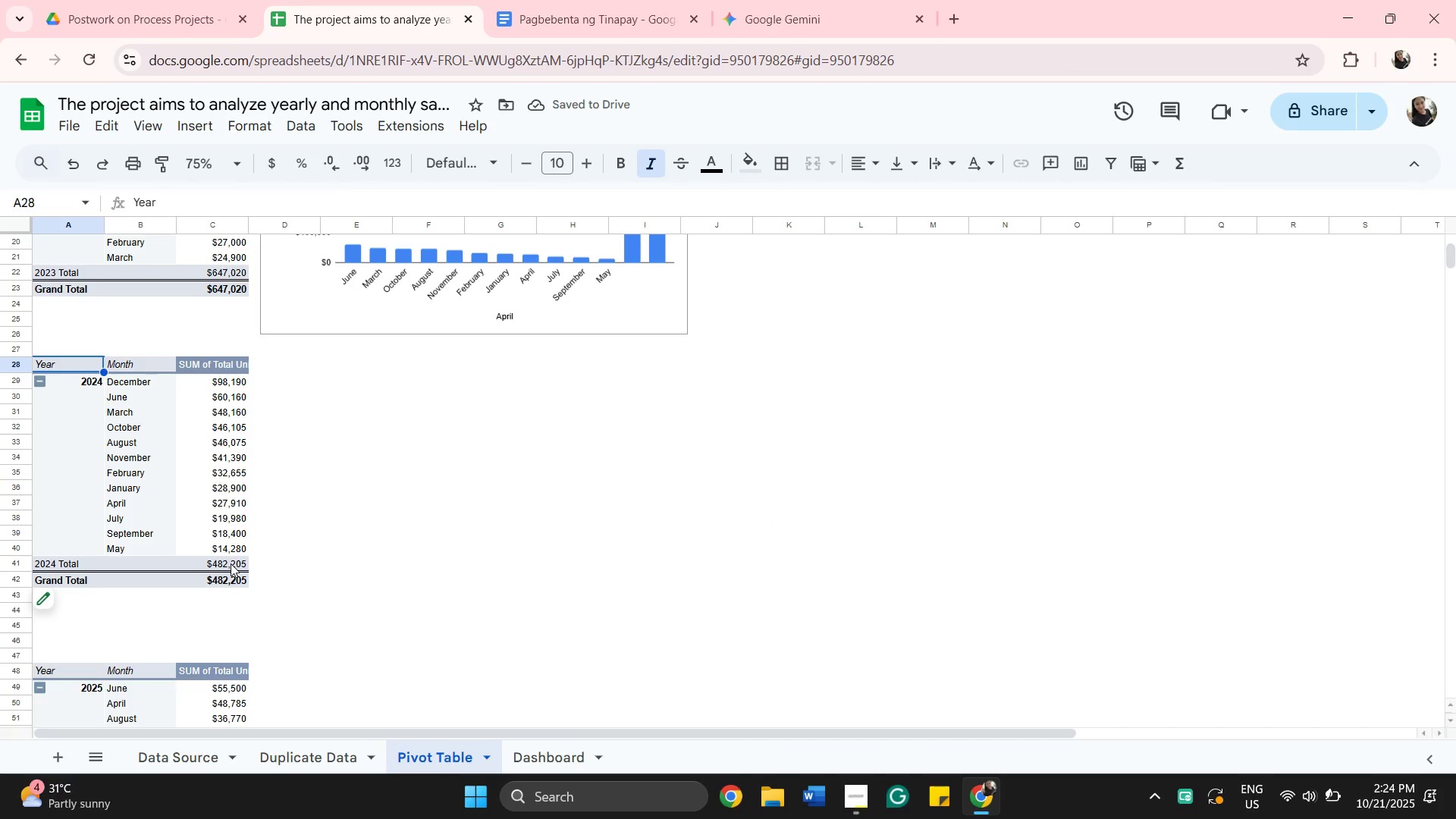 
hold_key(key=ShiftLeft, duration=0.44)
left_click([231, 562])
 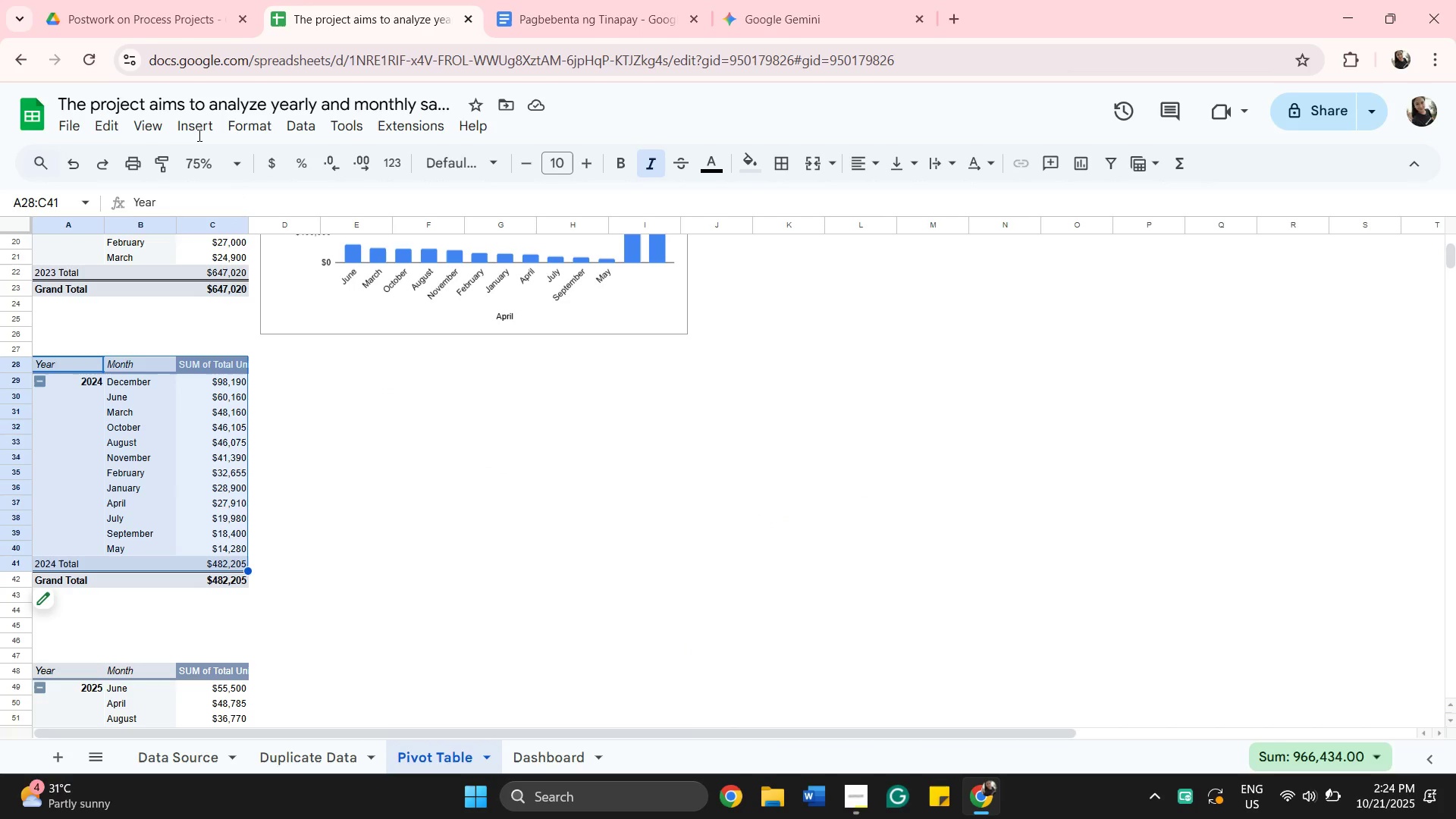 
left_click([195, 126])
 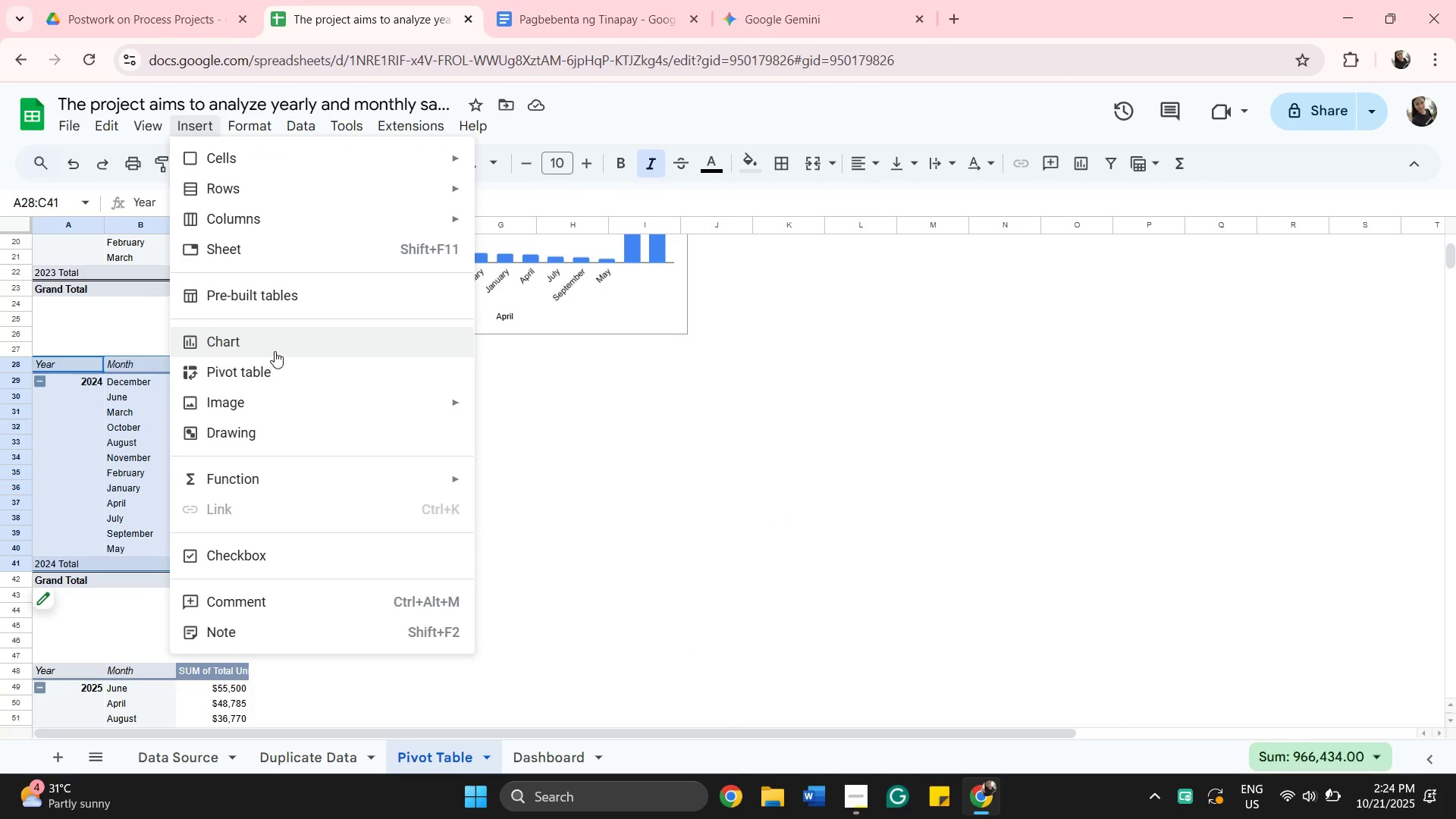 
left_click([275, 351])
 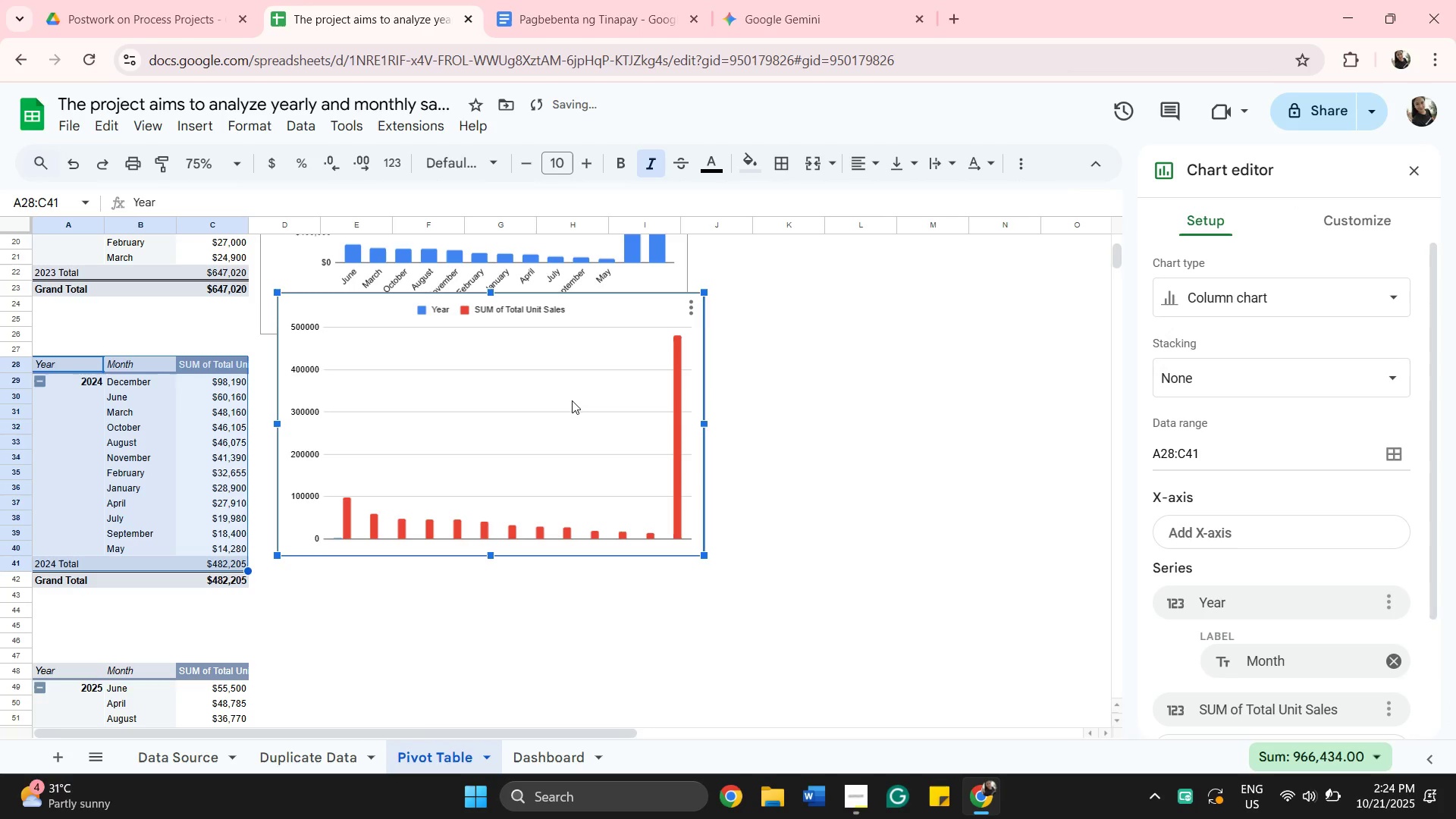 
left_click_drag(start_coordinate=[516, 416], to_coordinate=[576, 494])
 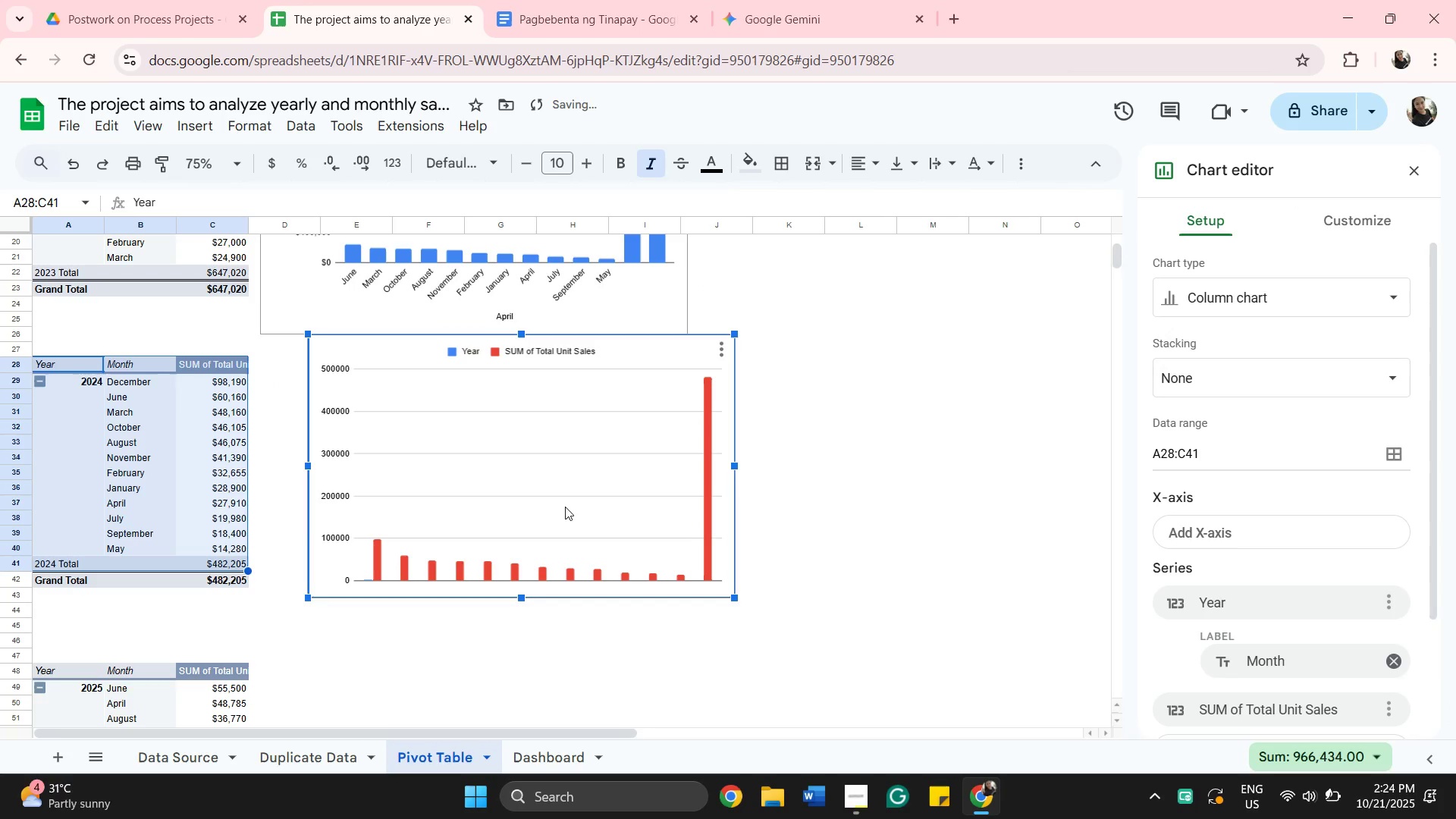 
left_click_drag(start_coordinate=[565, 507], to_coordinate=[544, 535])
 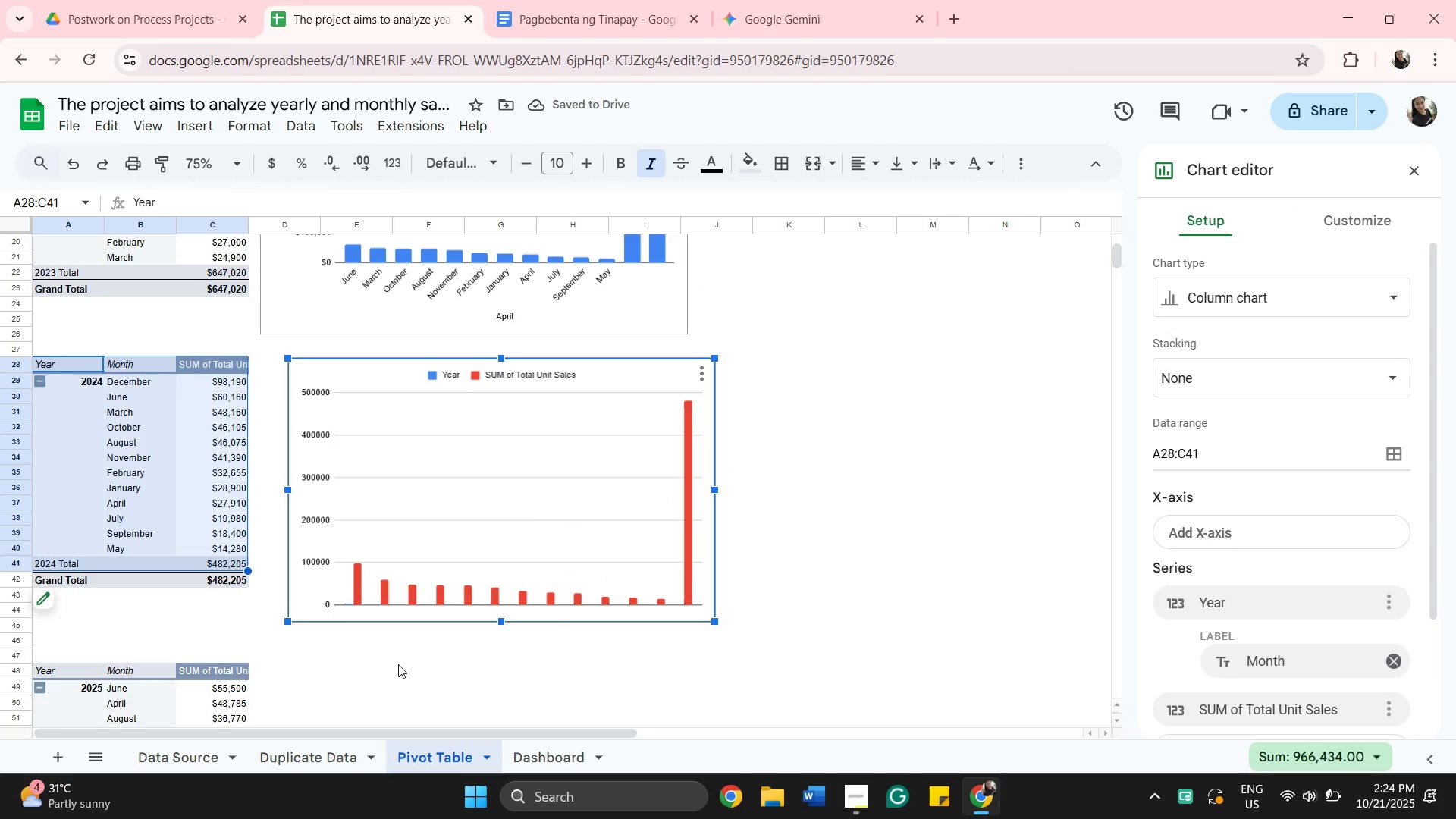 
left_click([836, 437])
 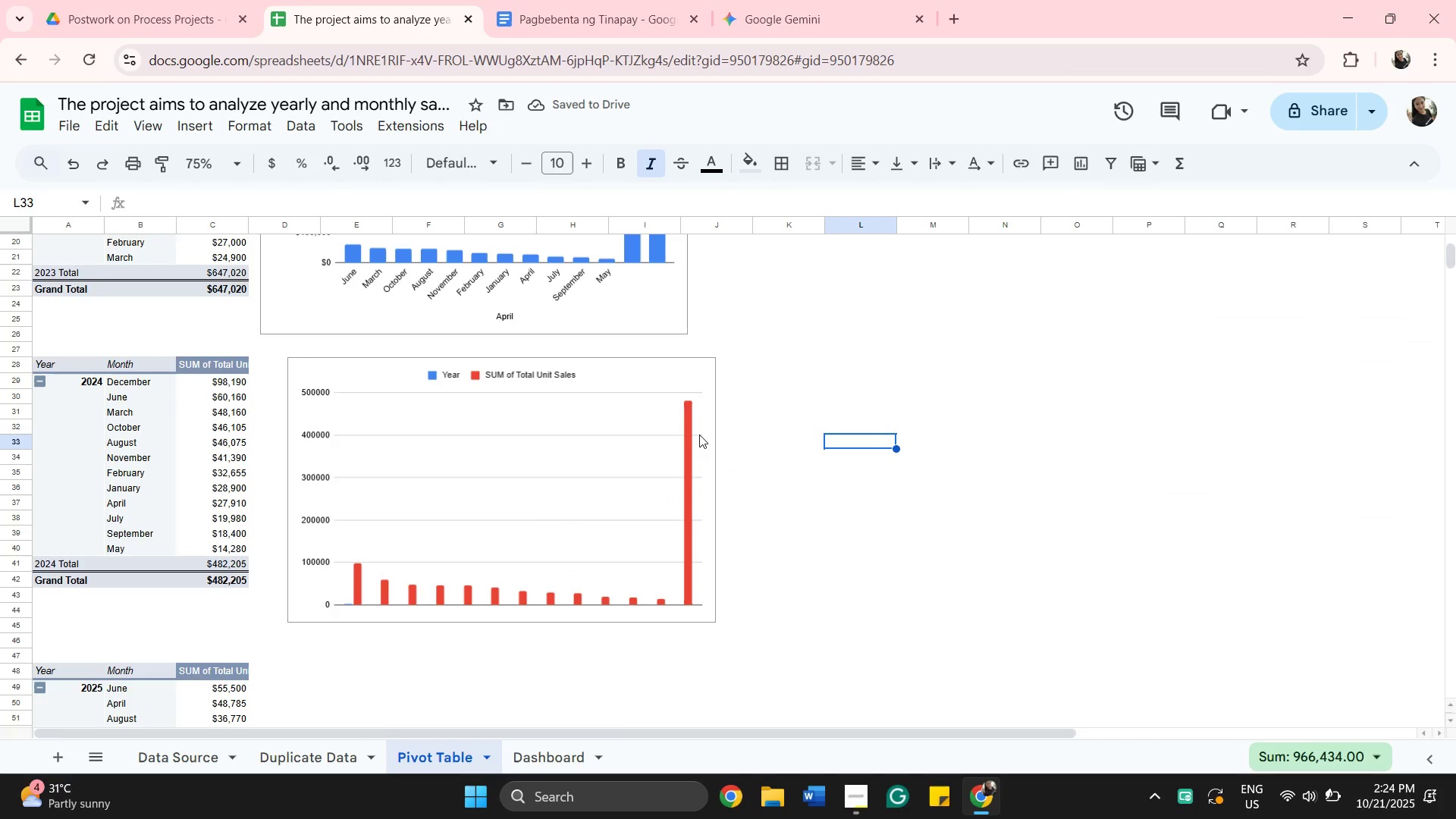 
scroll: coordinate [699, 435], scroll_direction: up, amount: 3.0
 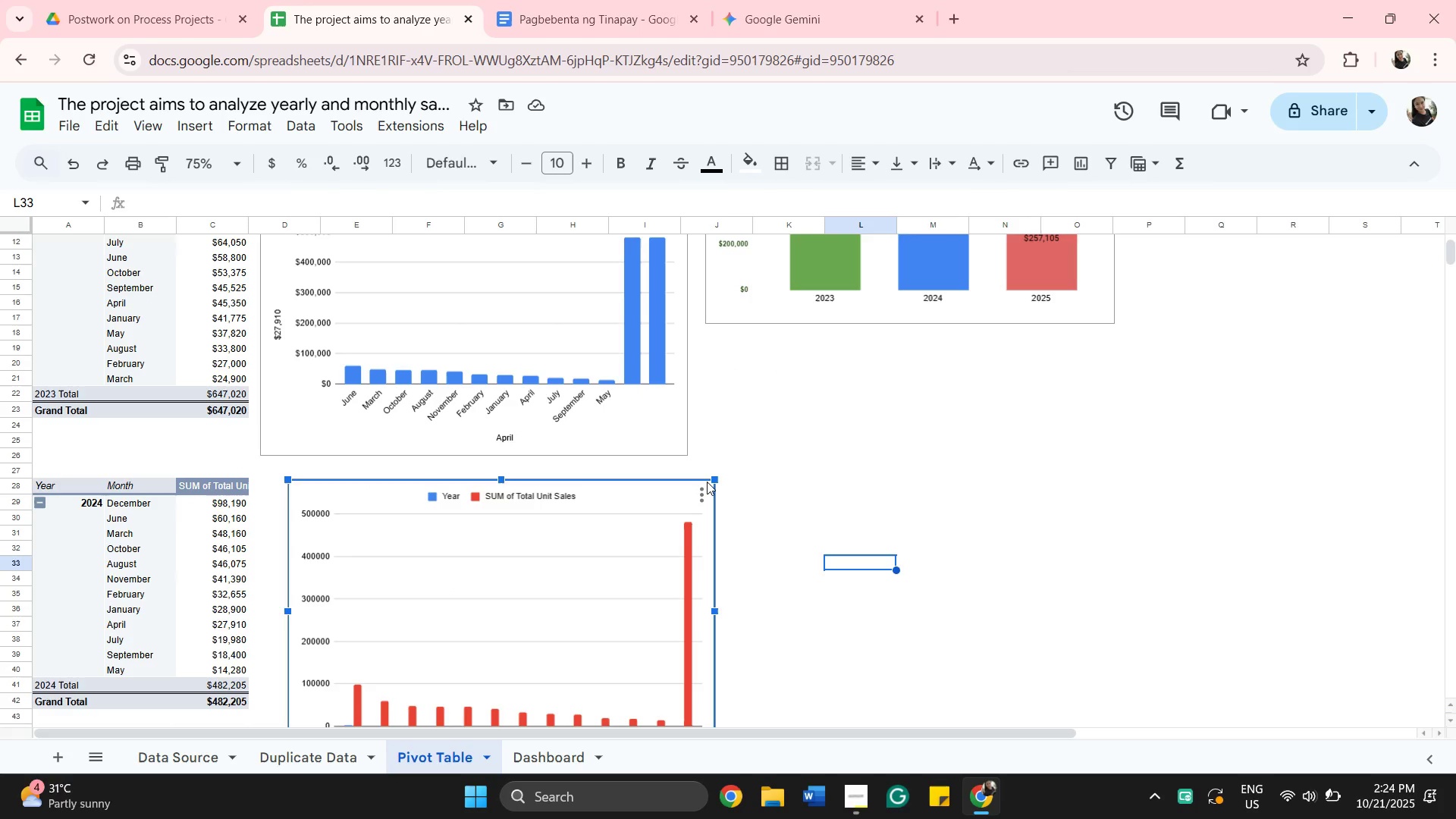 
left_click([703, 492])
 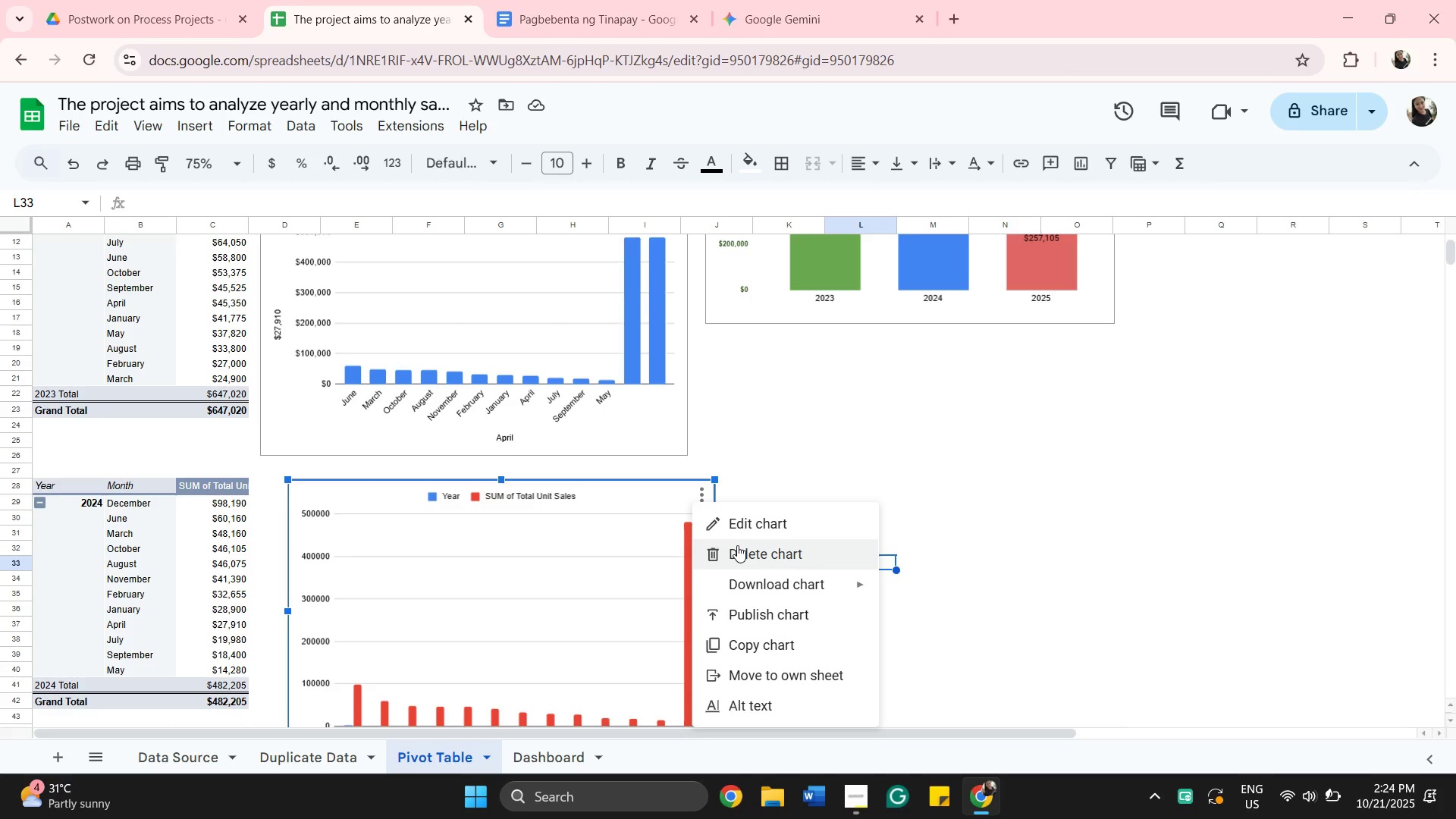 
left_click([737, 545])
 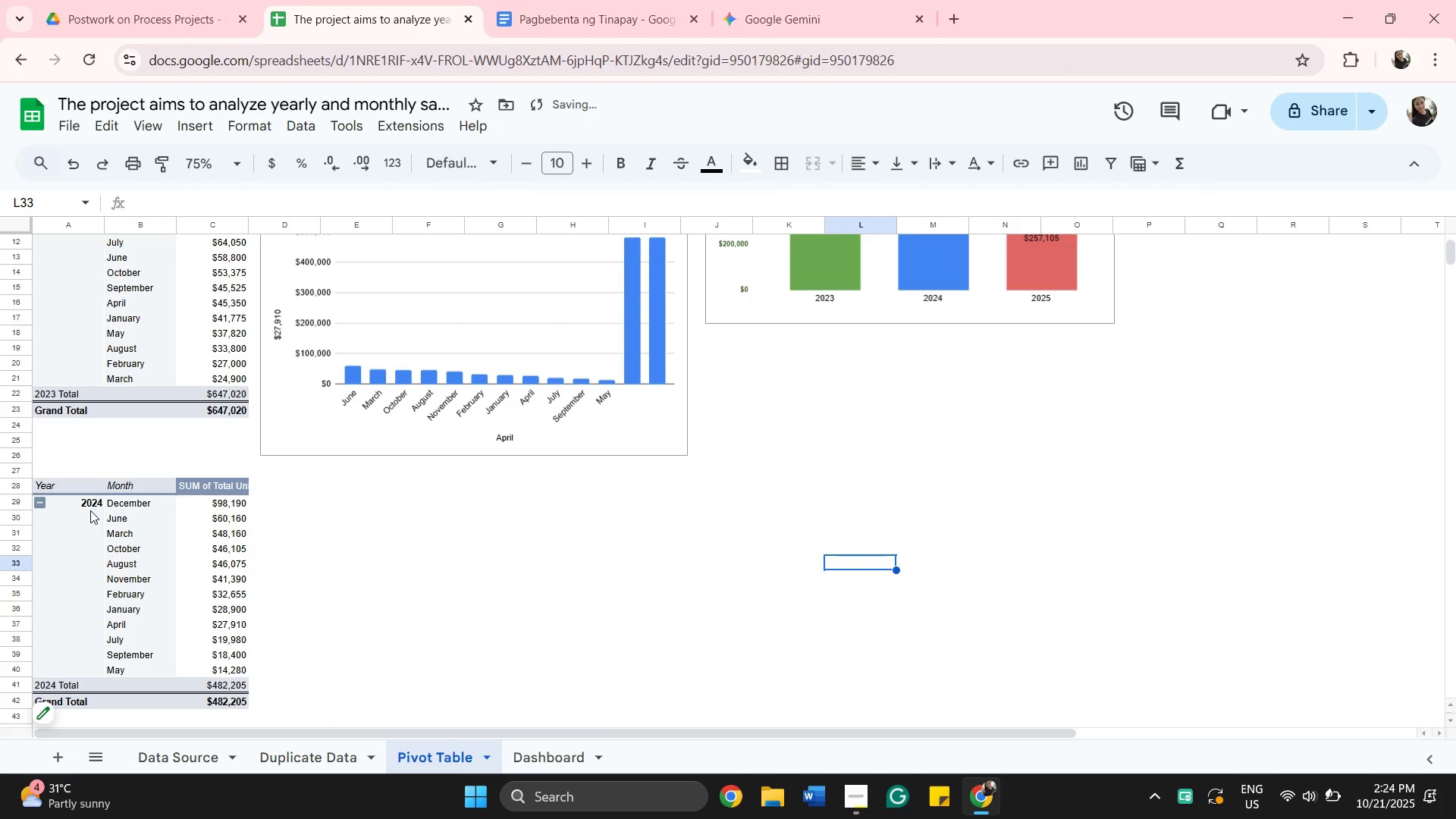 
left_click([79, 503])
 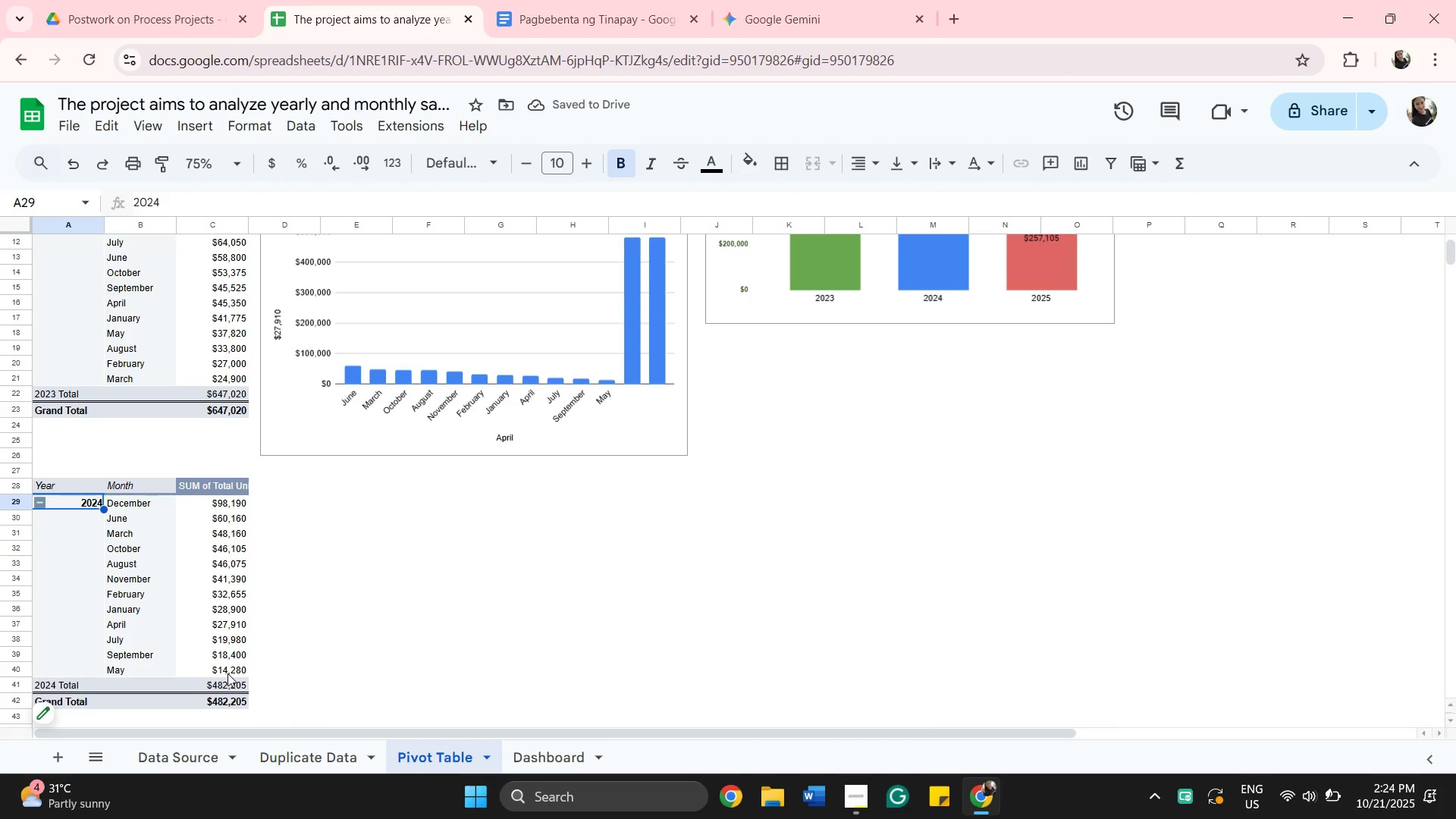 
hold_key(key=ShiftLeft, duration=0.36)
 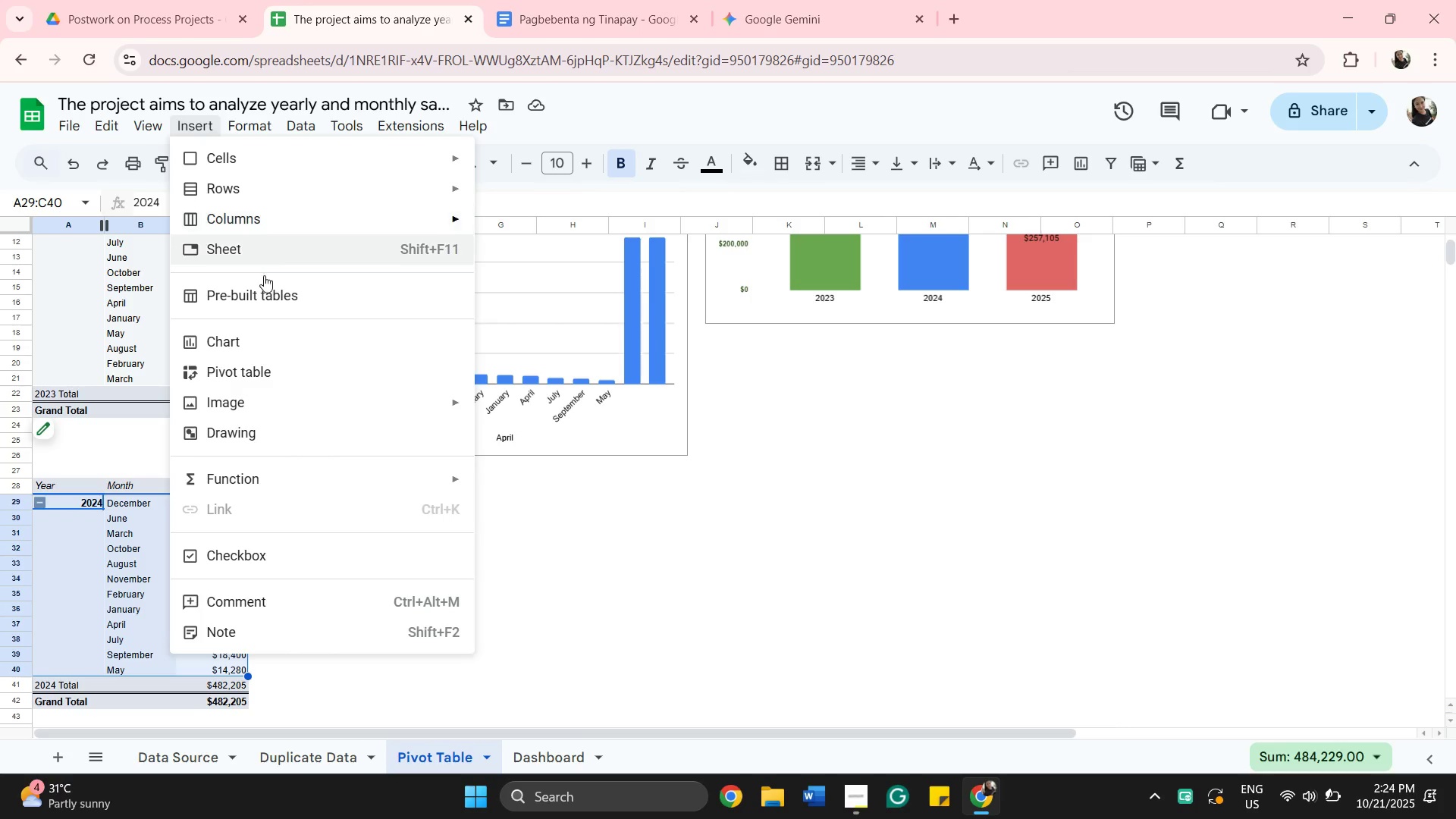 
left_click([265, 332])
 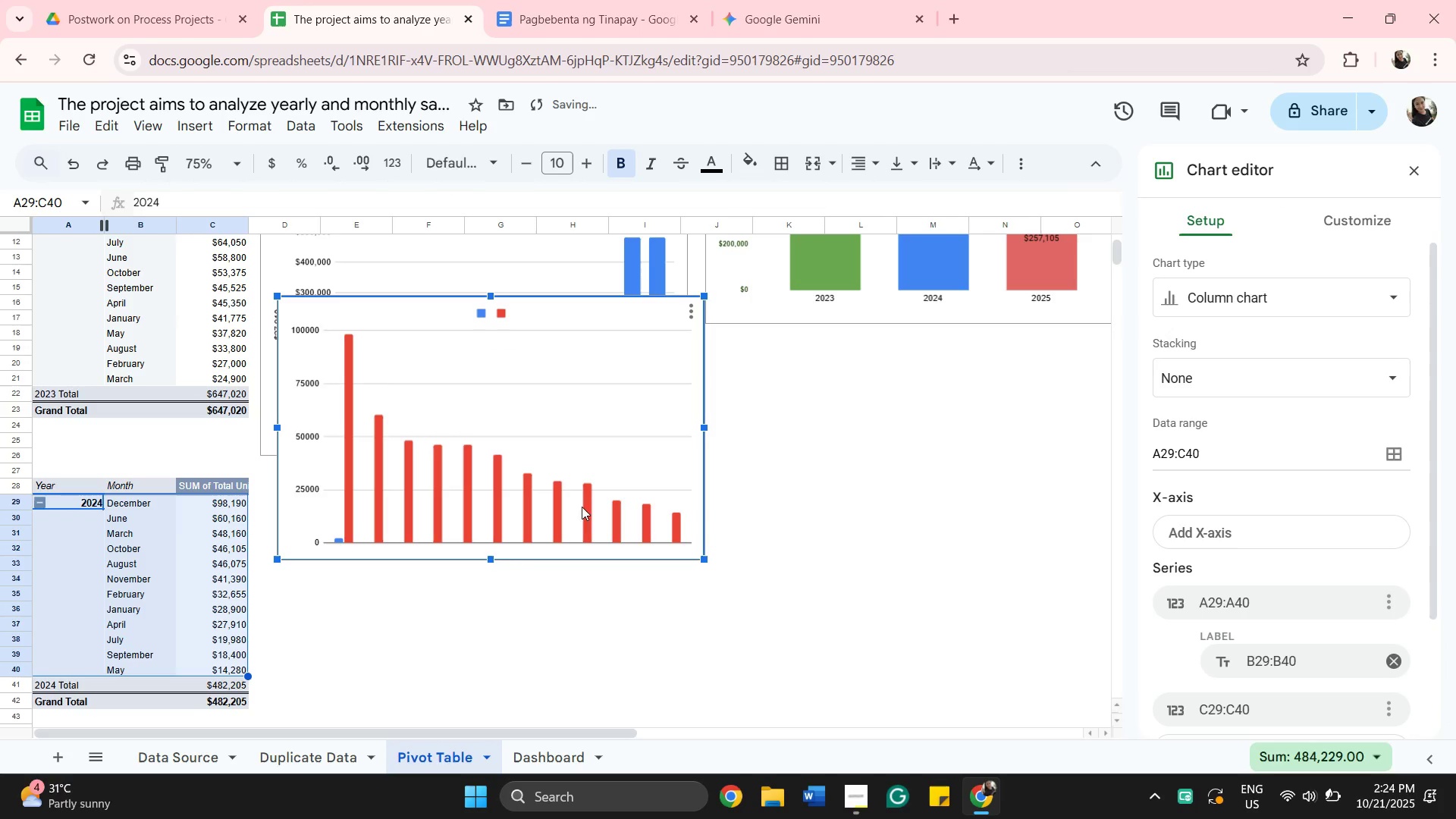 
left_click_drag(start_coordinate=[479, 400], to_coordinate=[588, 525])
 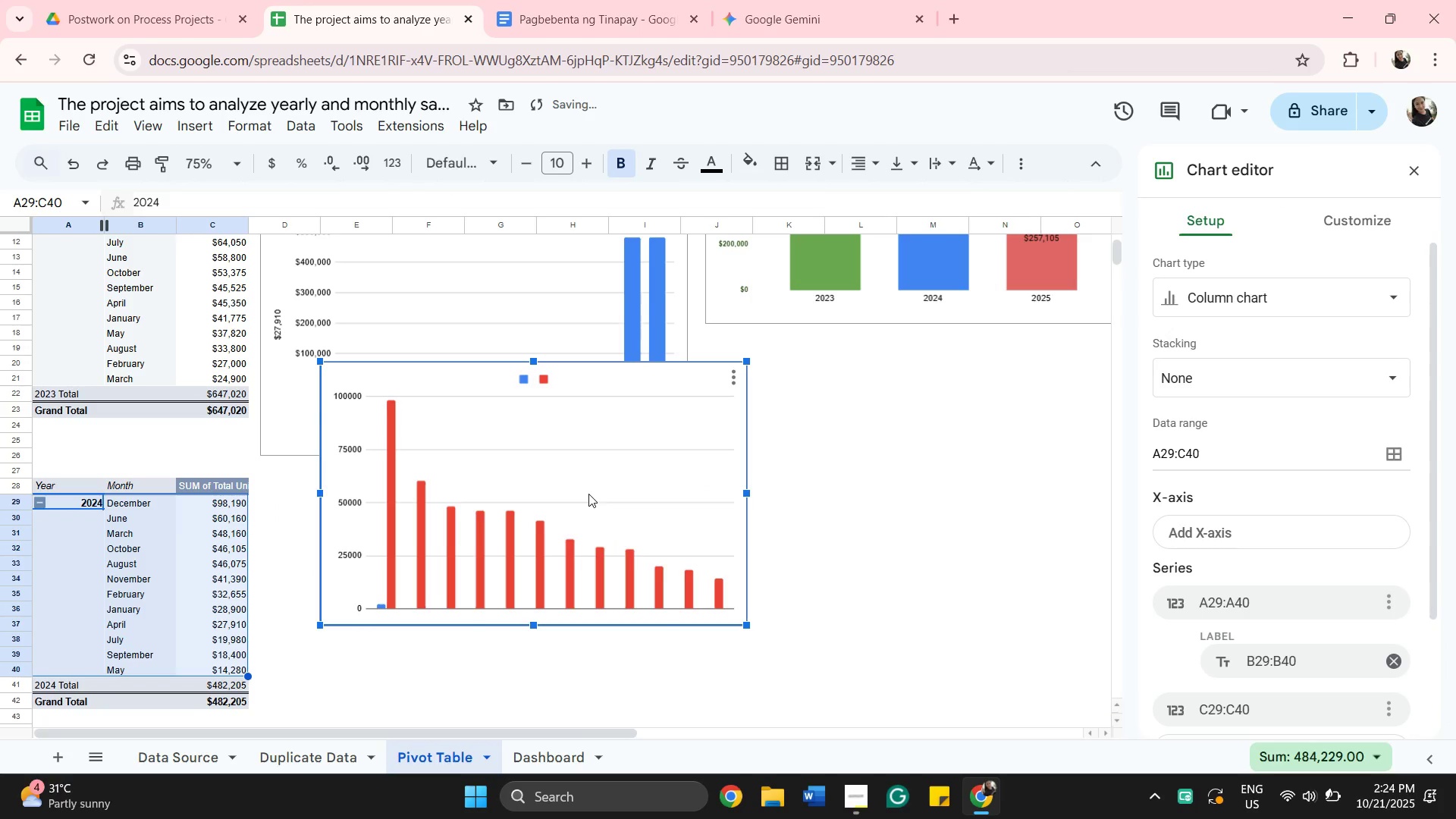 